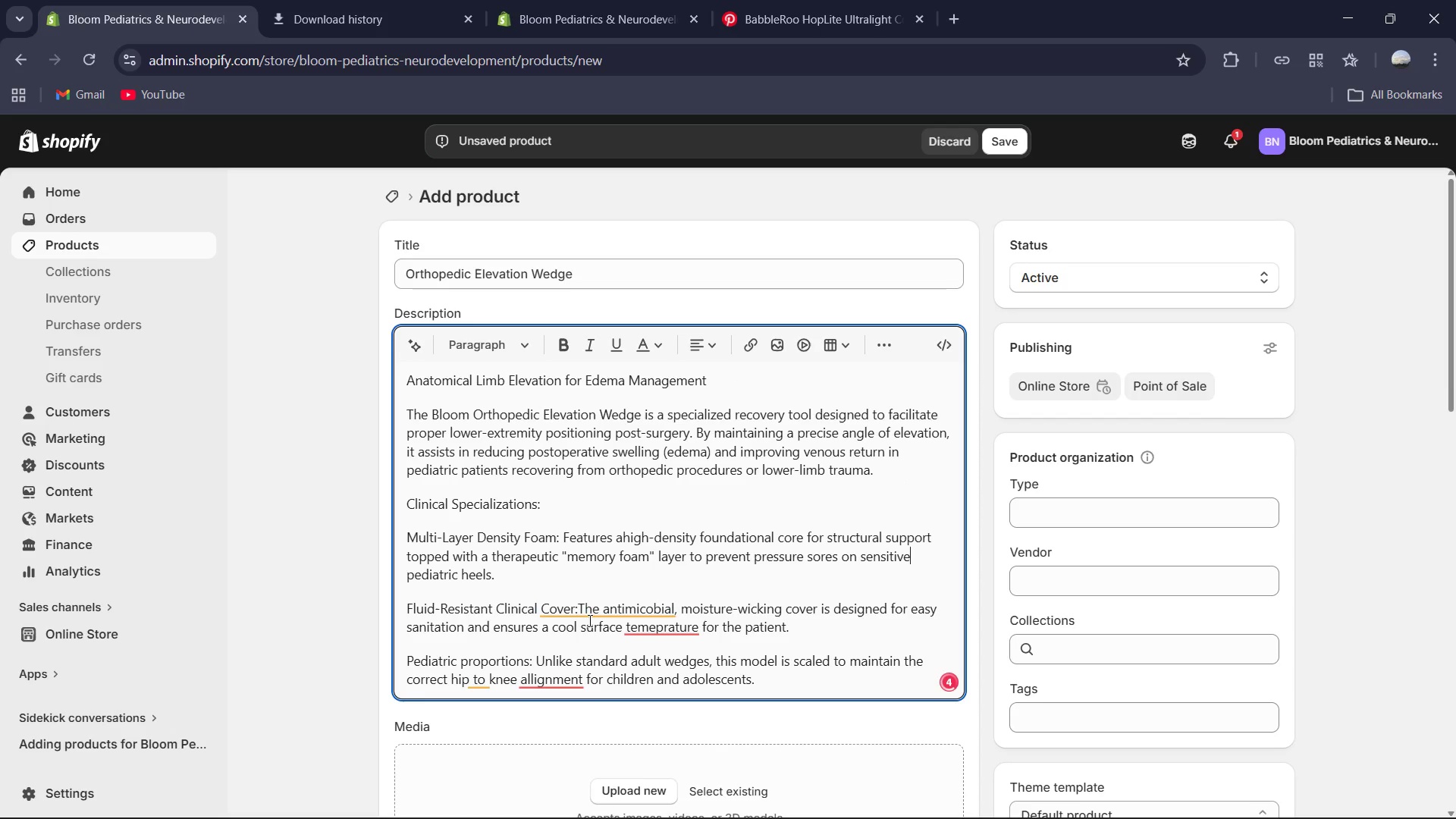 
left_click([588, 612])
 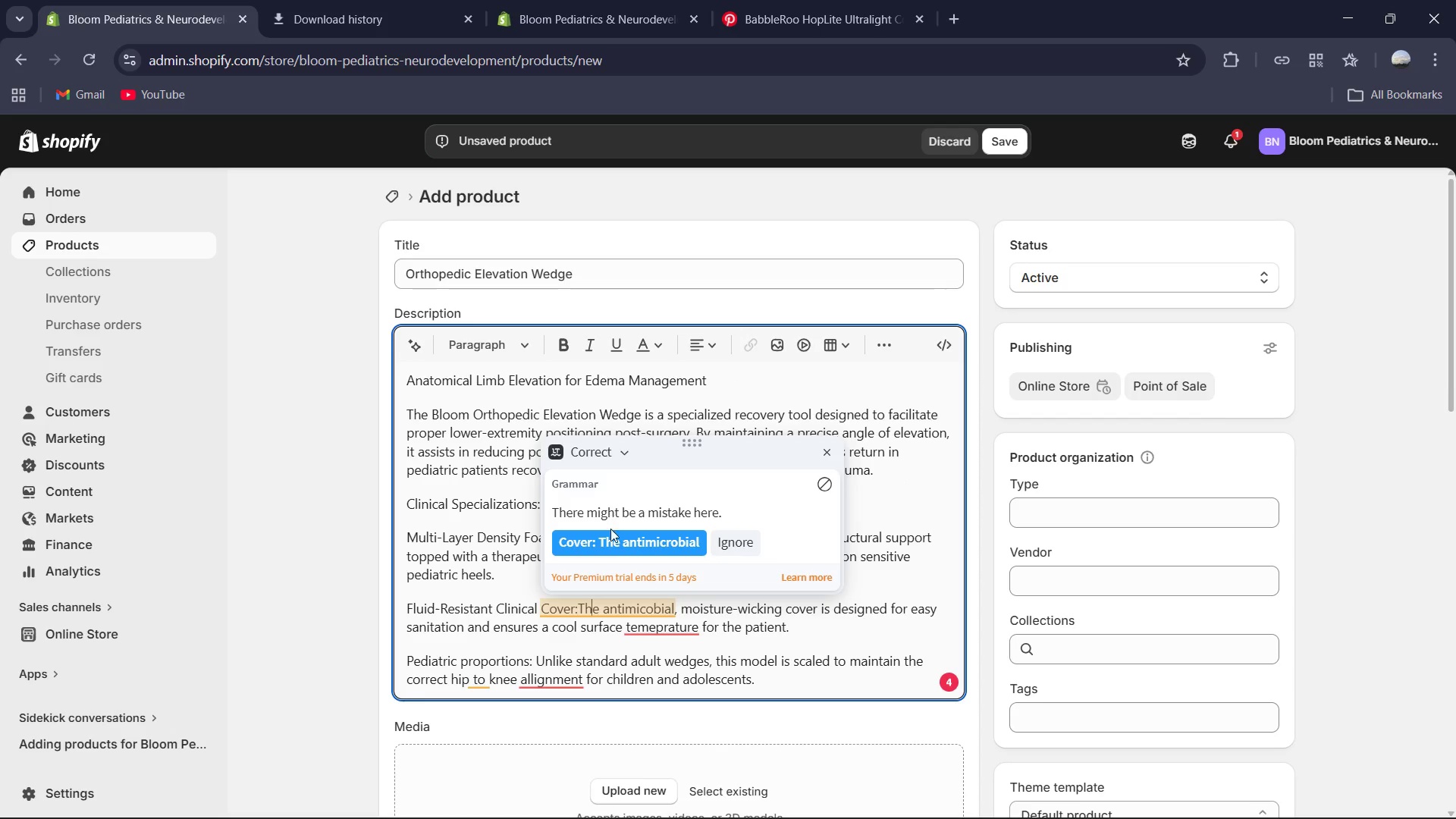 
left_click([610, 544])
 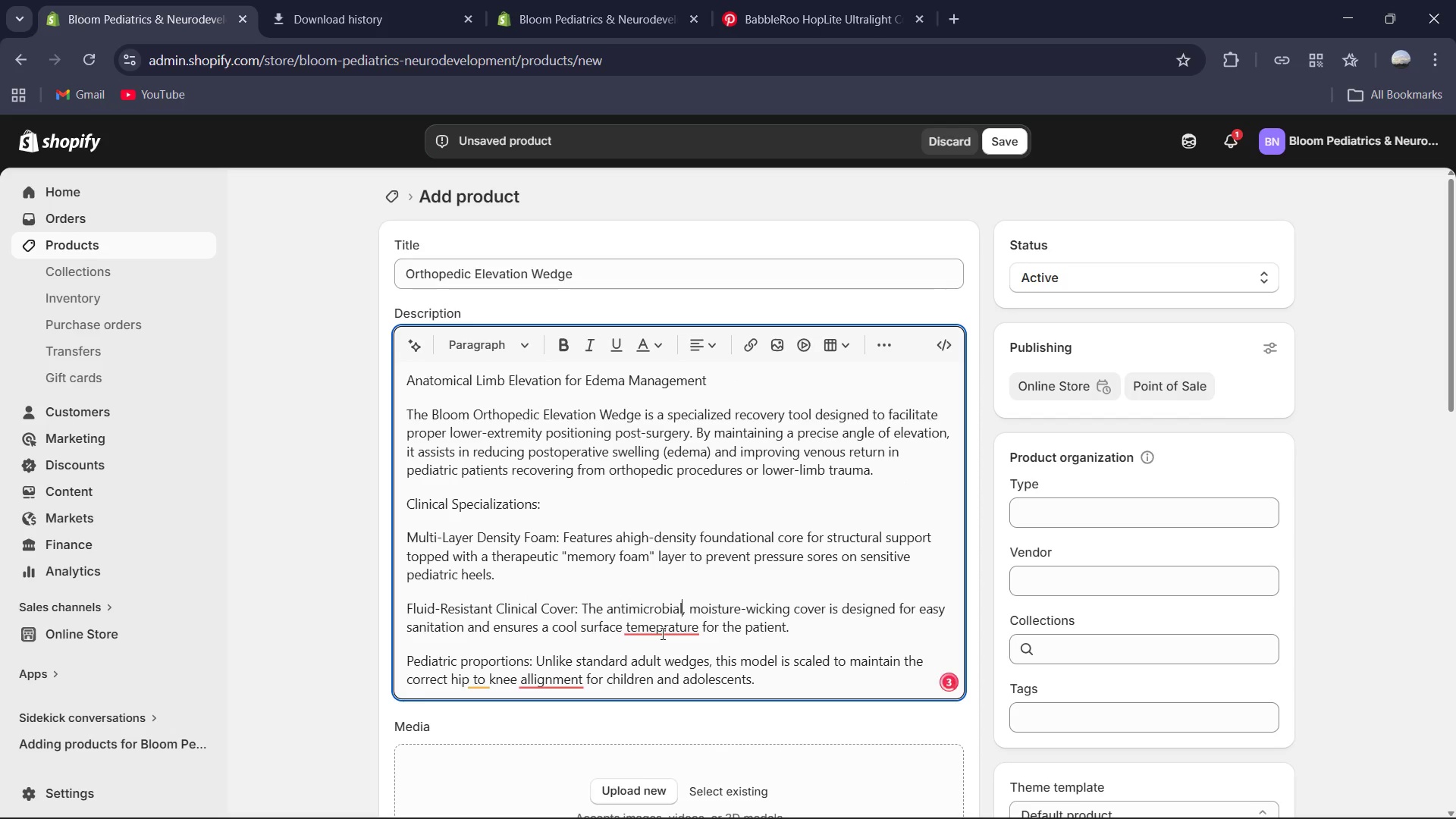 
left_click([659, 626])
 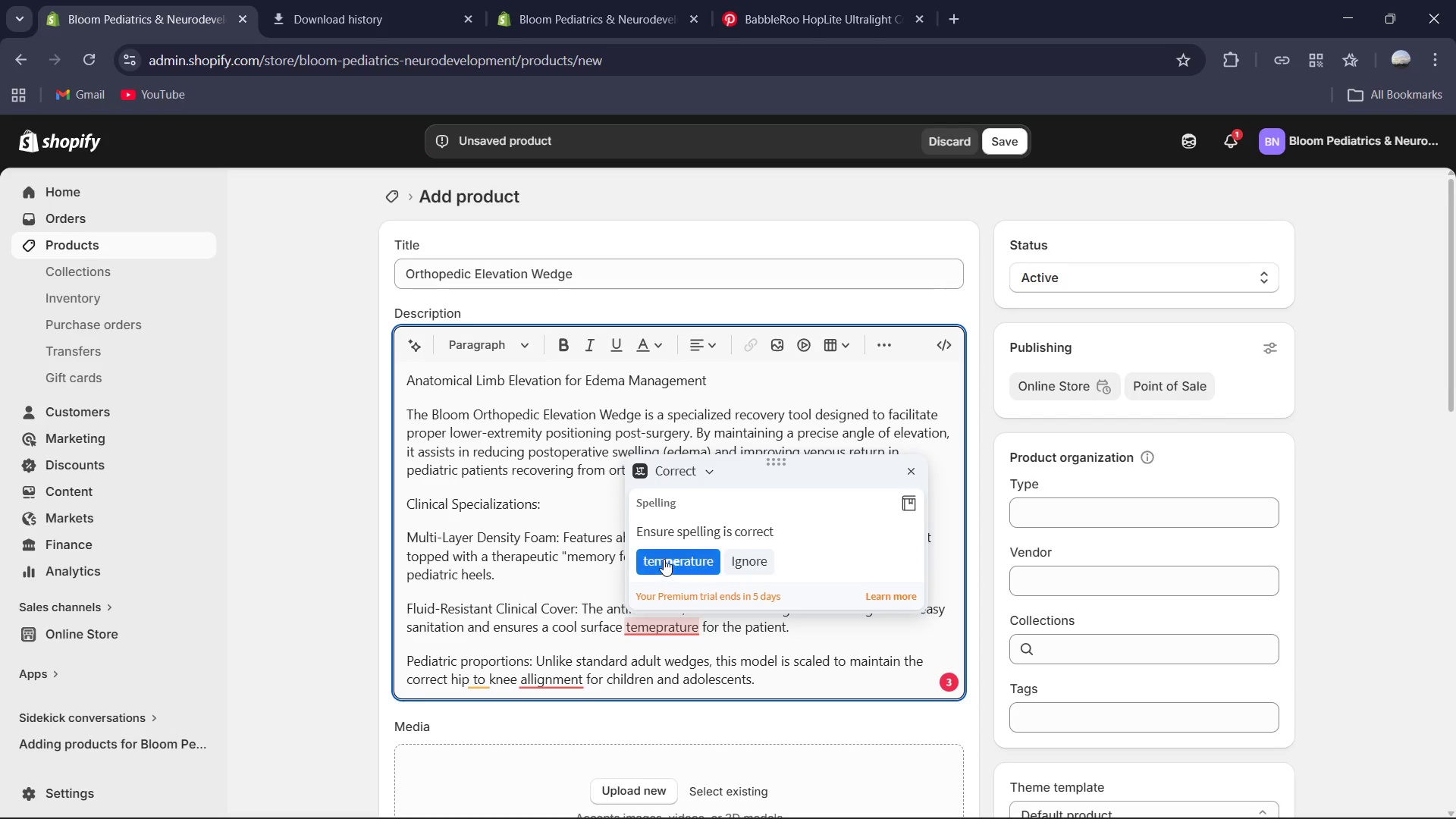 
left_click([665, 560])
 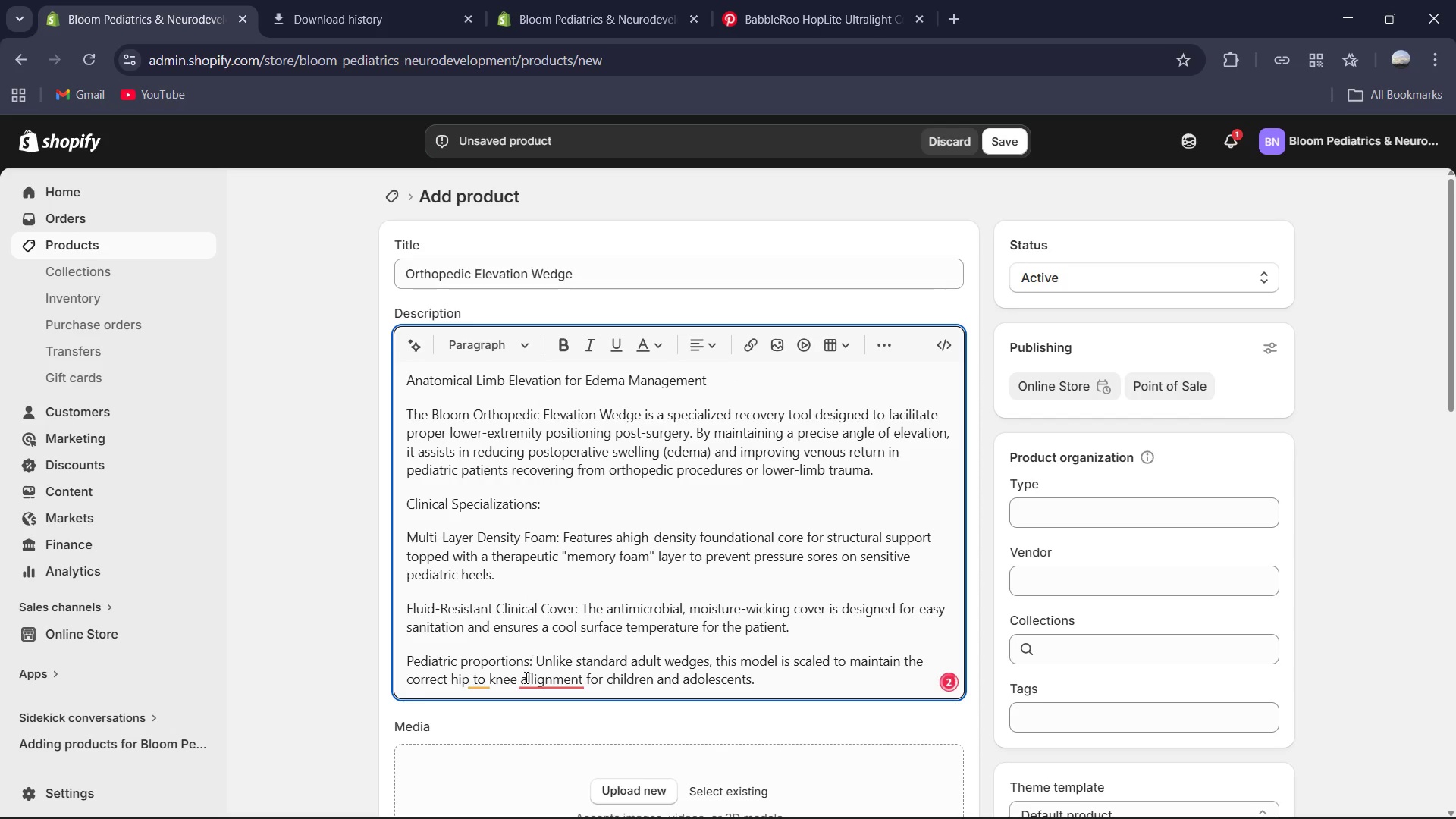 
left_click([525, 680])
 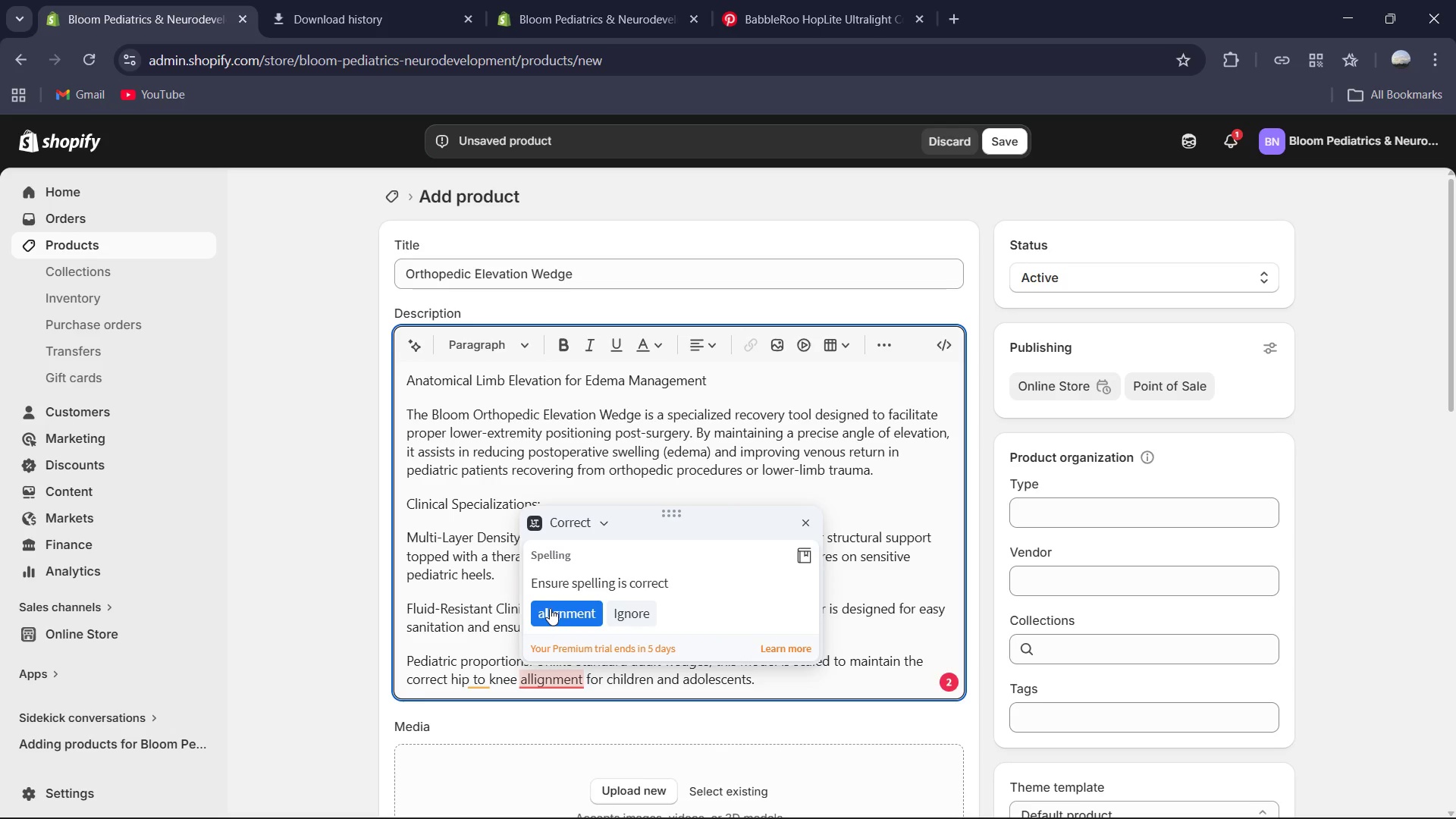 
left_click([551, 608])
 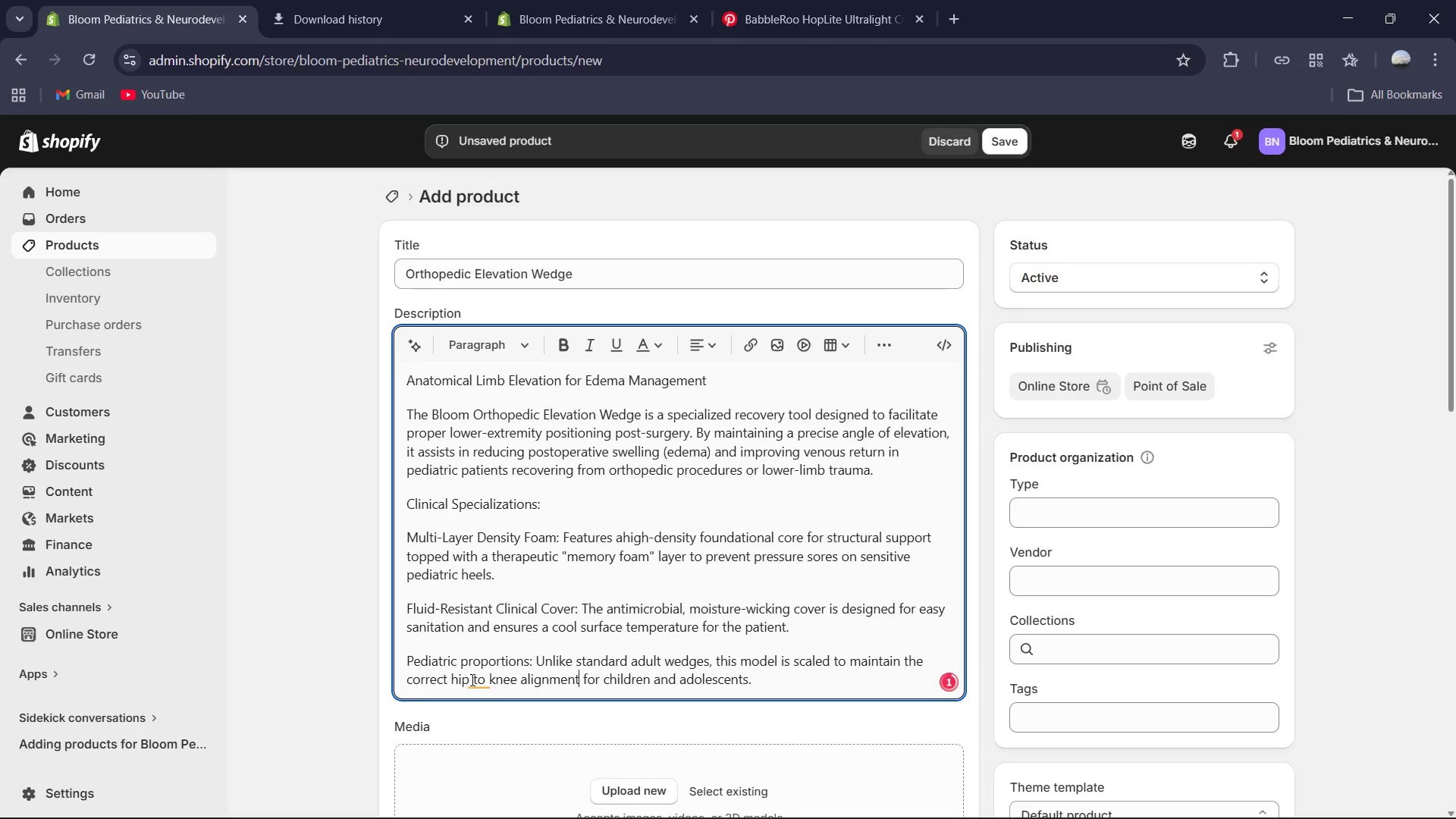 
left_click([469, 679])
 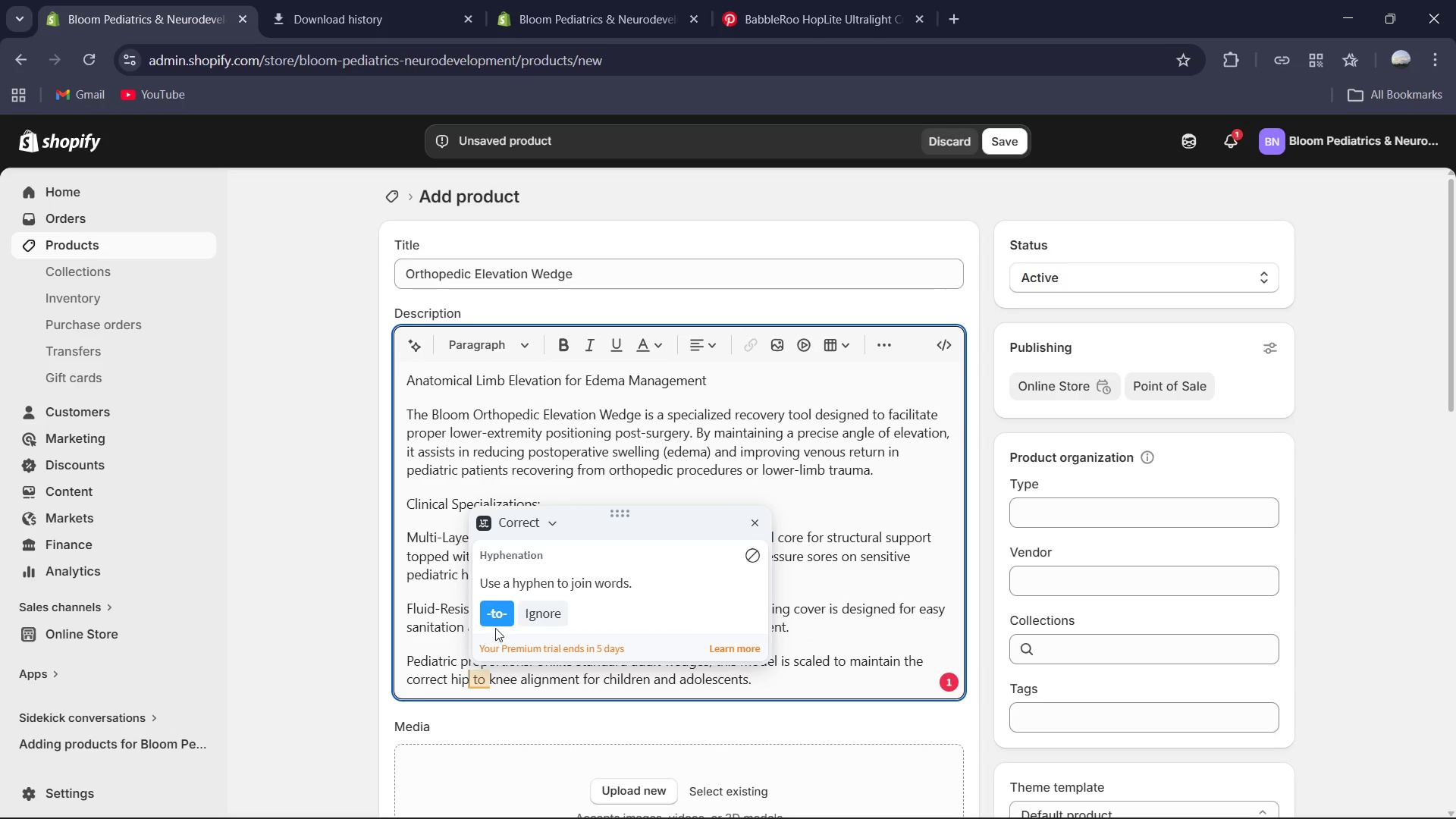 
left_click([495, 614])
 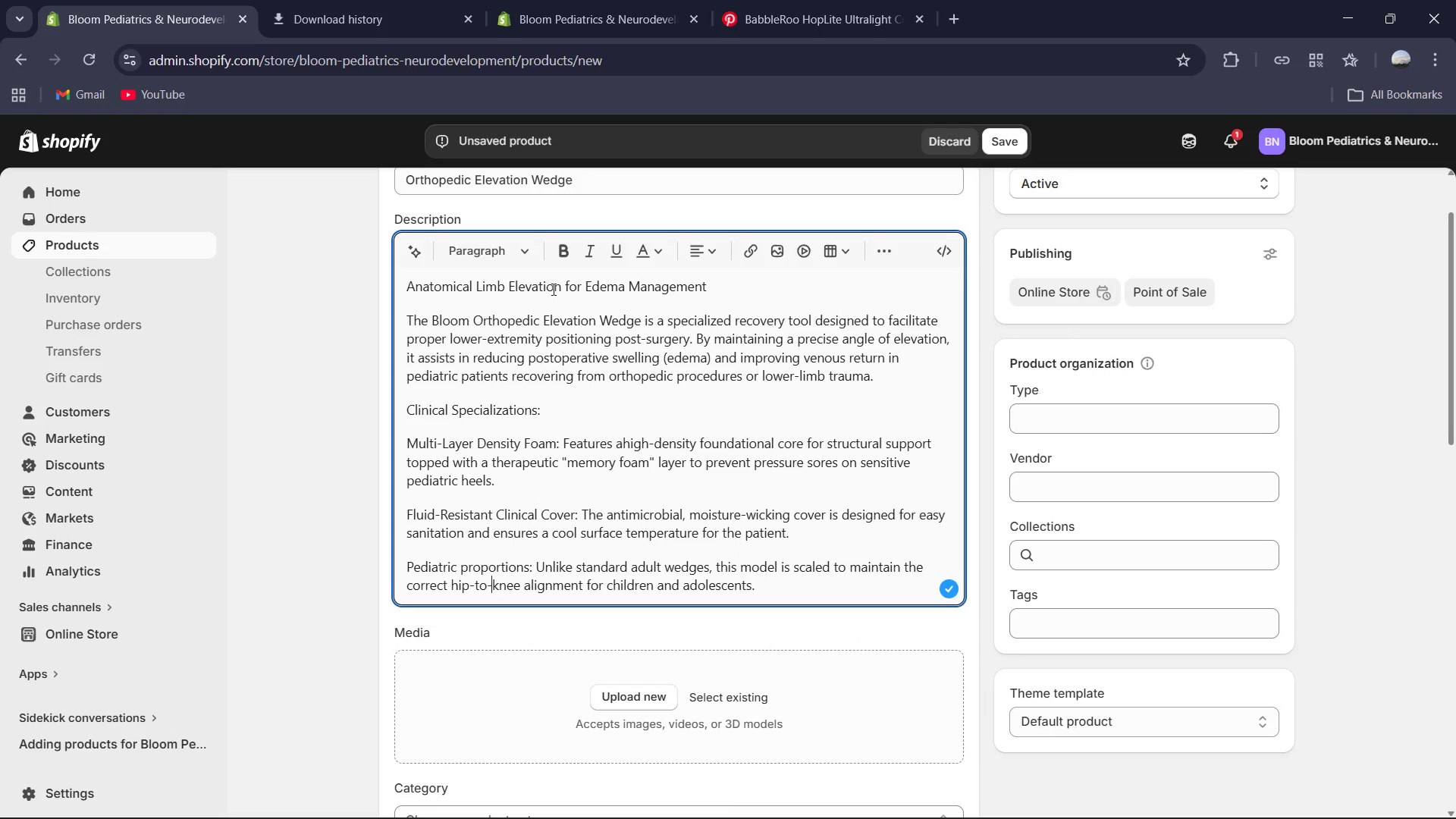 
left_click_drag(start_coordinate=[705, 284], to_coordinate=[388, 271])
 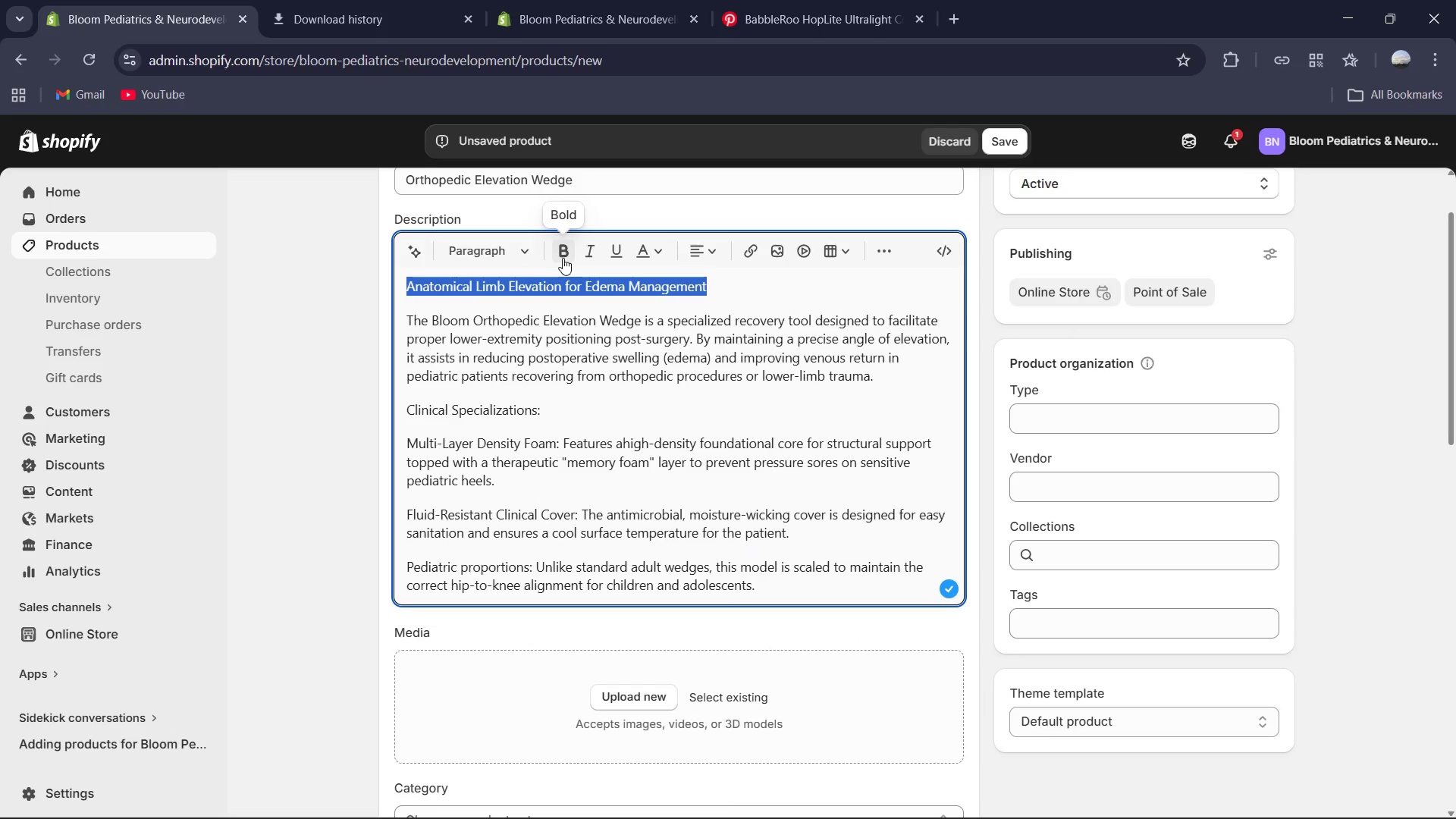 
left_click([561, 258])
 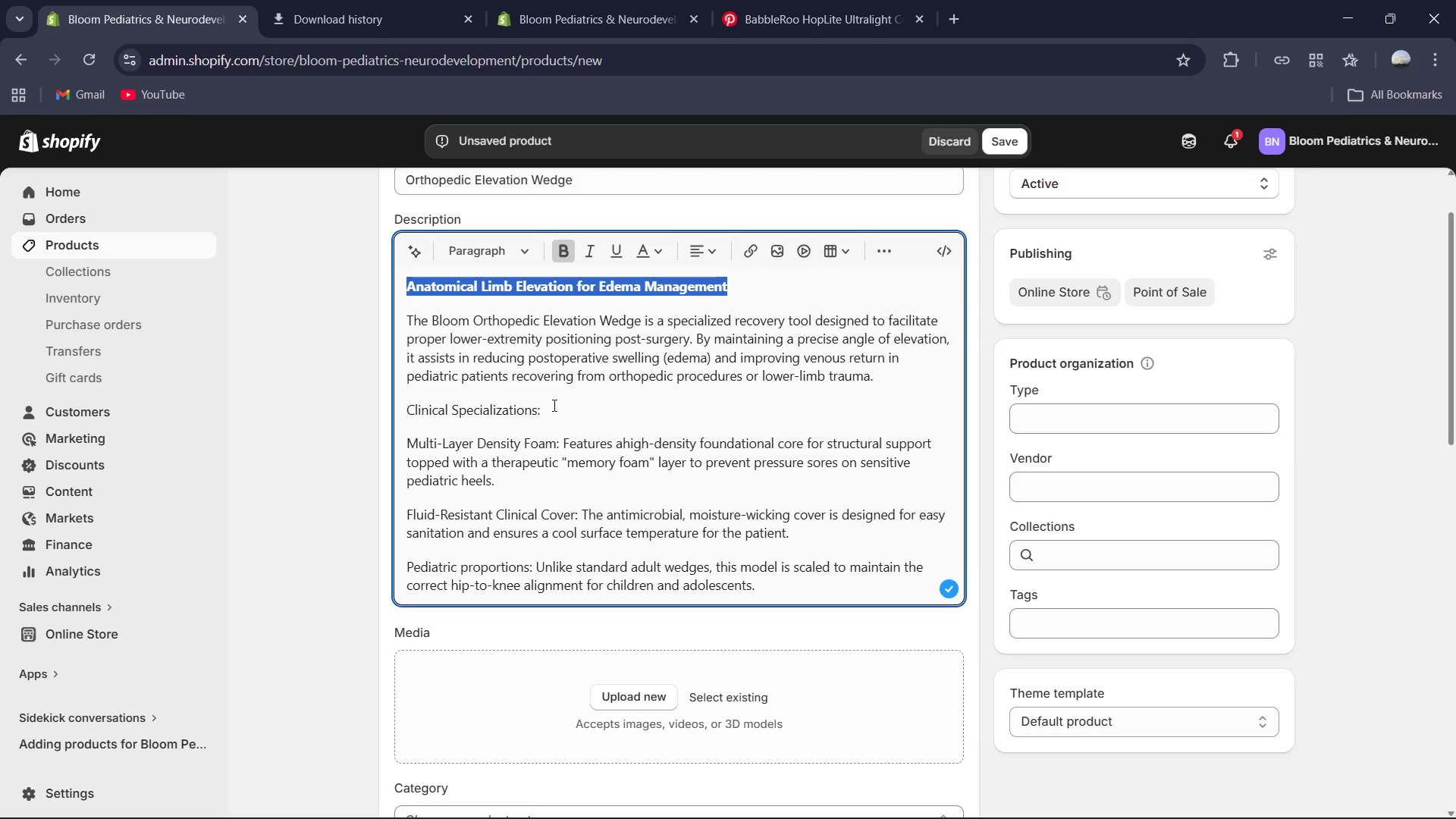 
left_click_drag(start_coordinate=[552, 410], to_coordinate=[359, 399])
 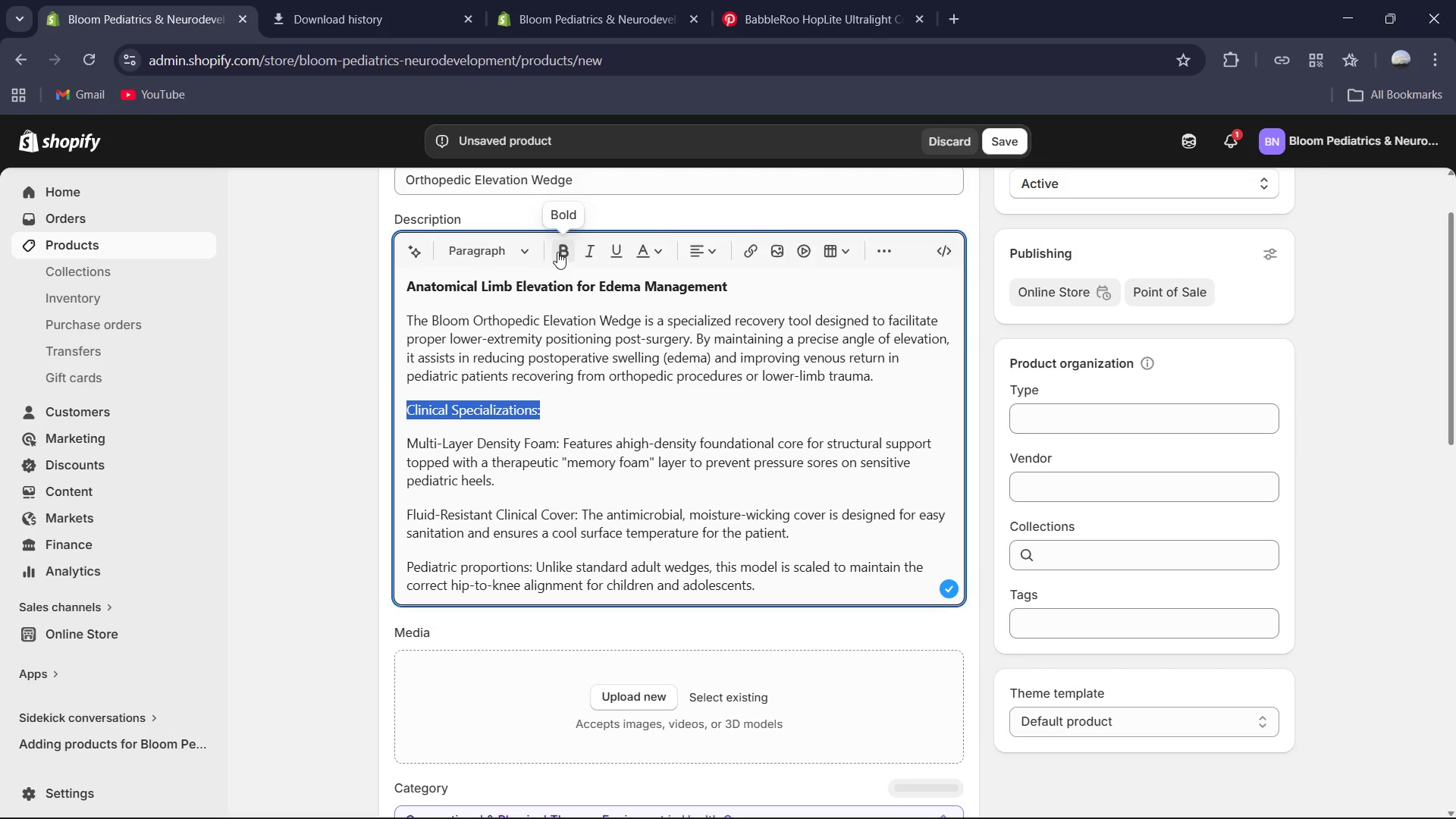 
left_click([558, 251])
 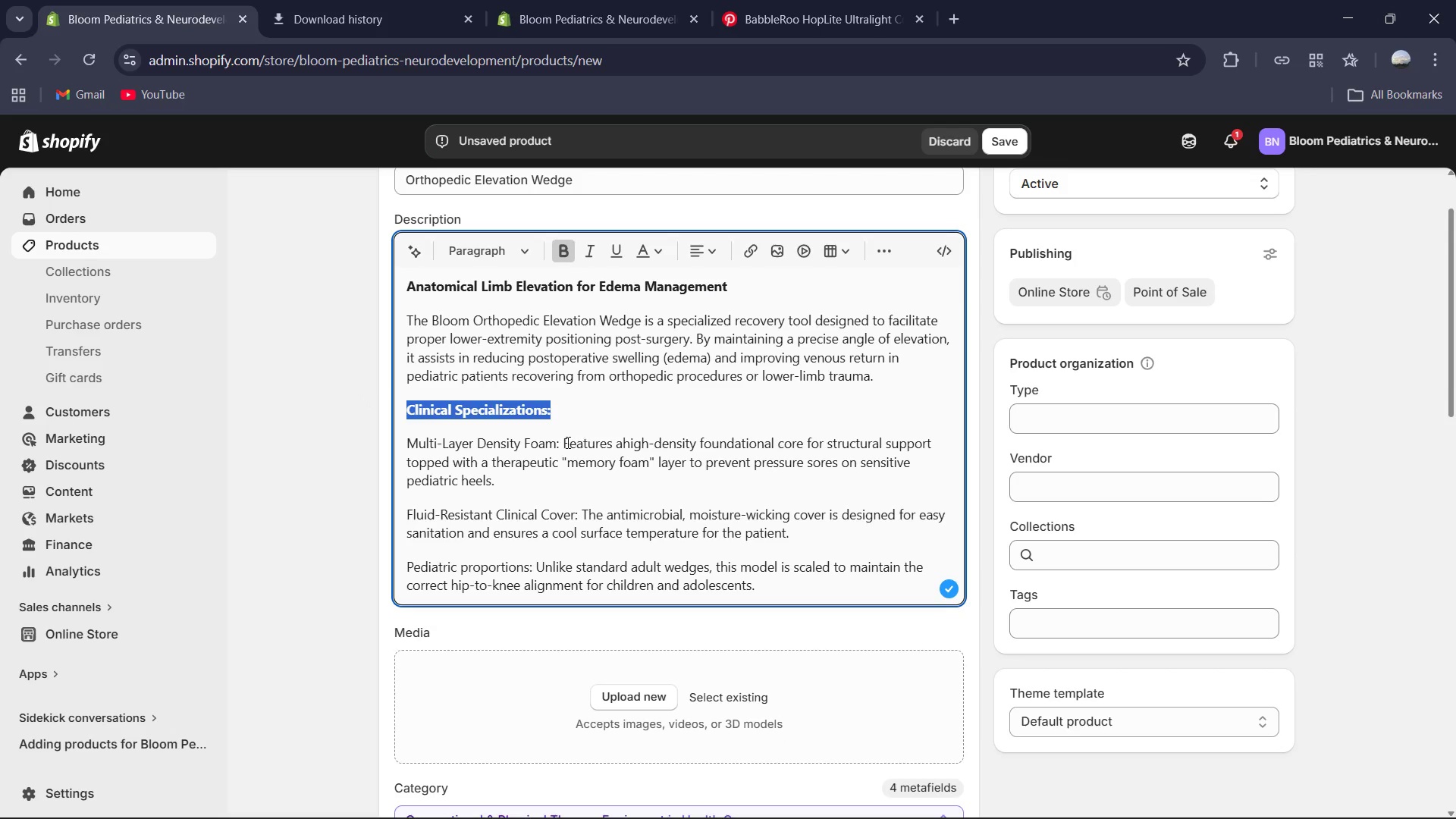 
left_click_drag(start_coordinate=[560, 442], to_coordinate=[399, 442])
 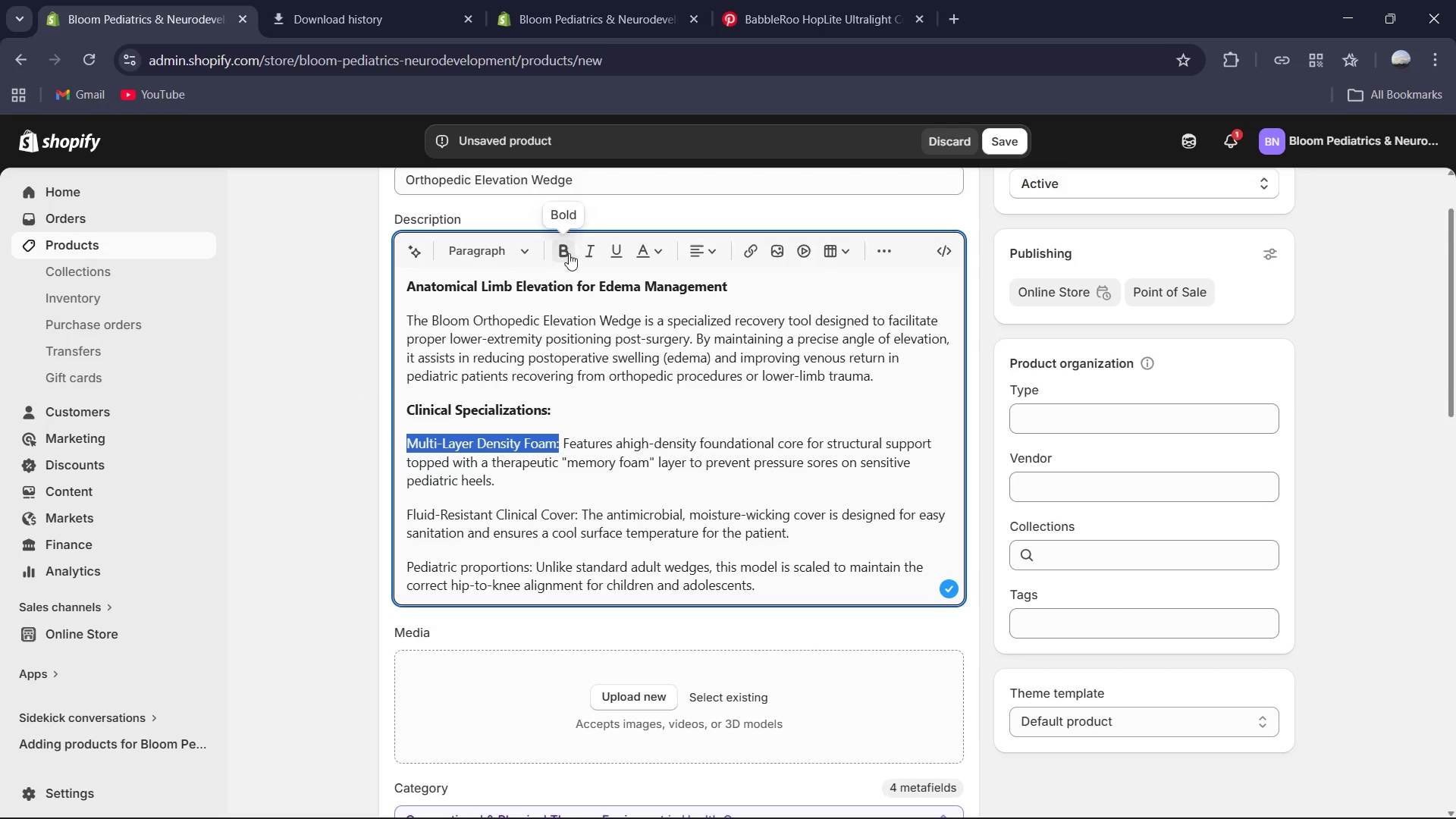 
left_click([569, 255])
 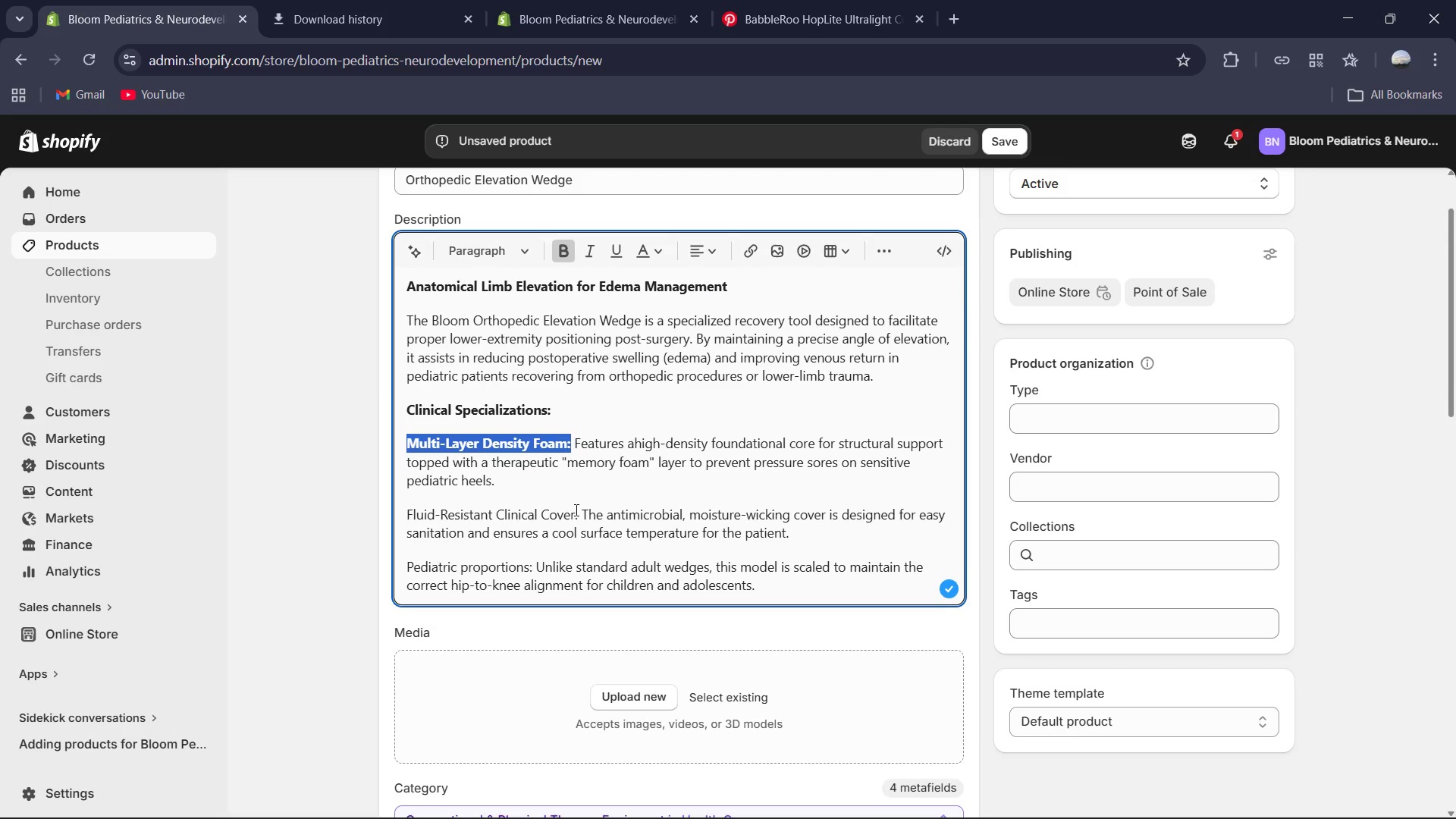 
left_click_drag(start_coordinate=[578, 510], to_coordinate=[394, 515])
 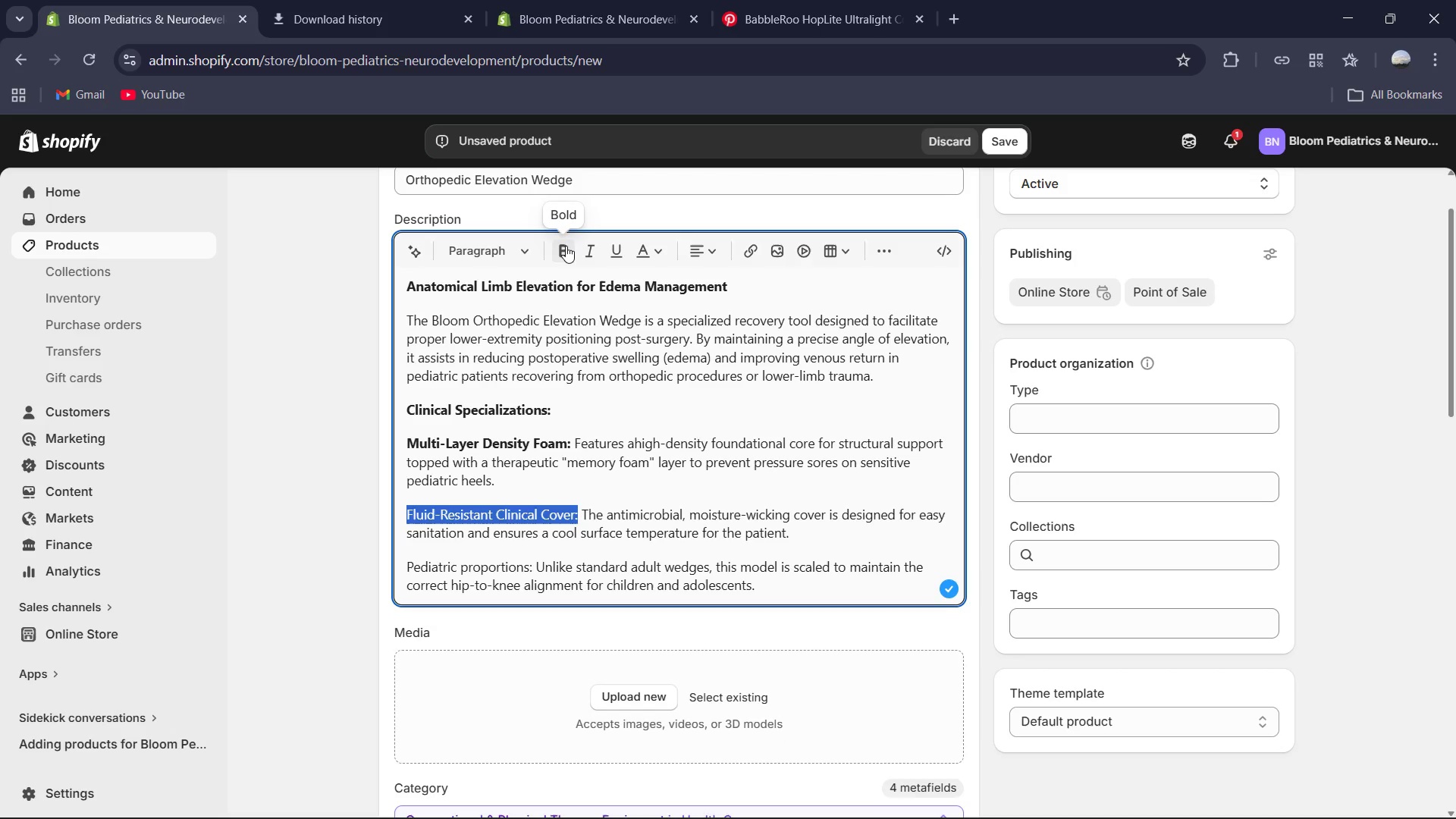 
left_click([566, 246])
 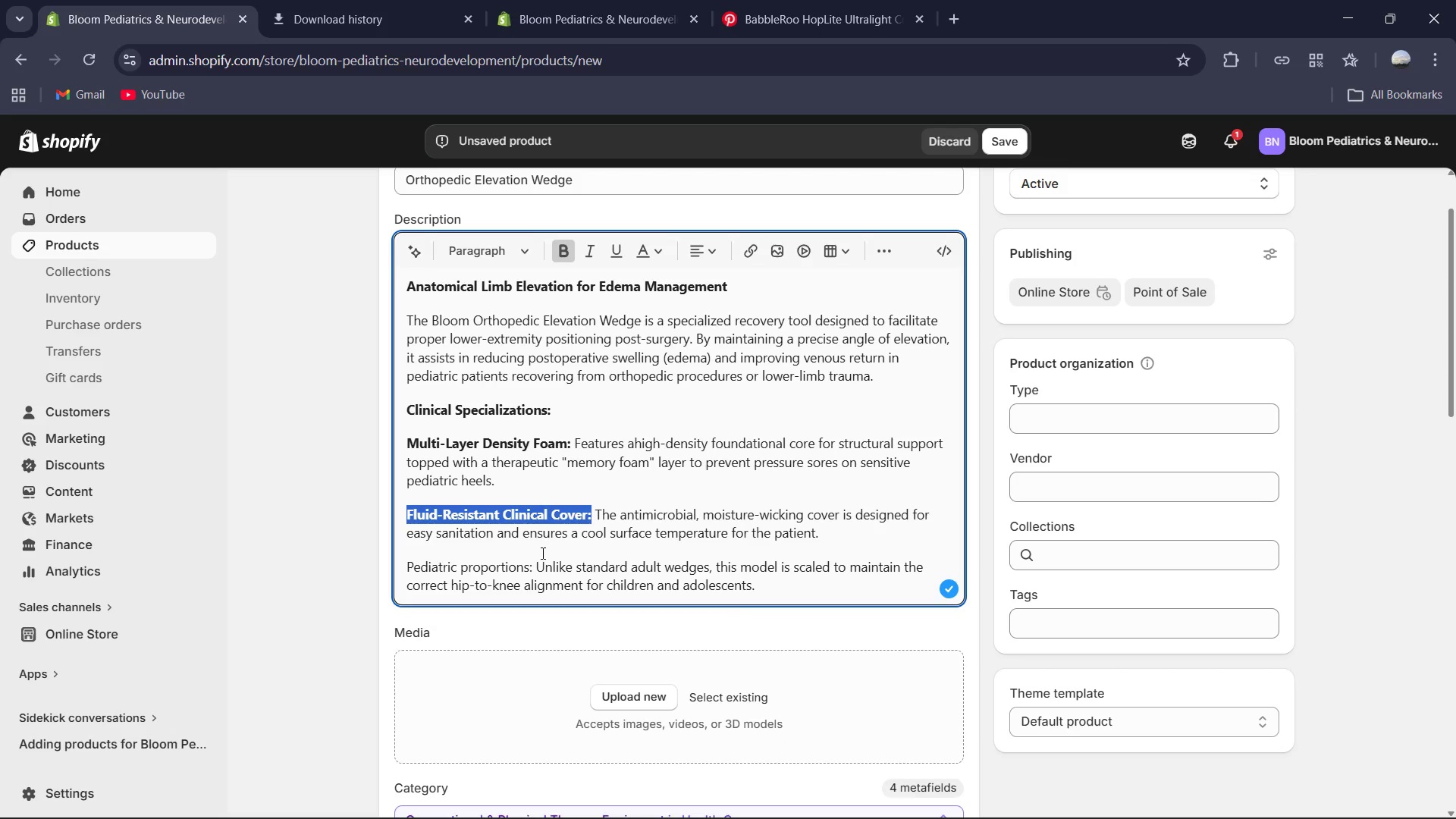 
left_click_drag(start_coordinate=[535, 563], to_coordinate=[385, 563])
 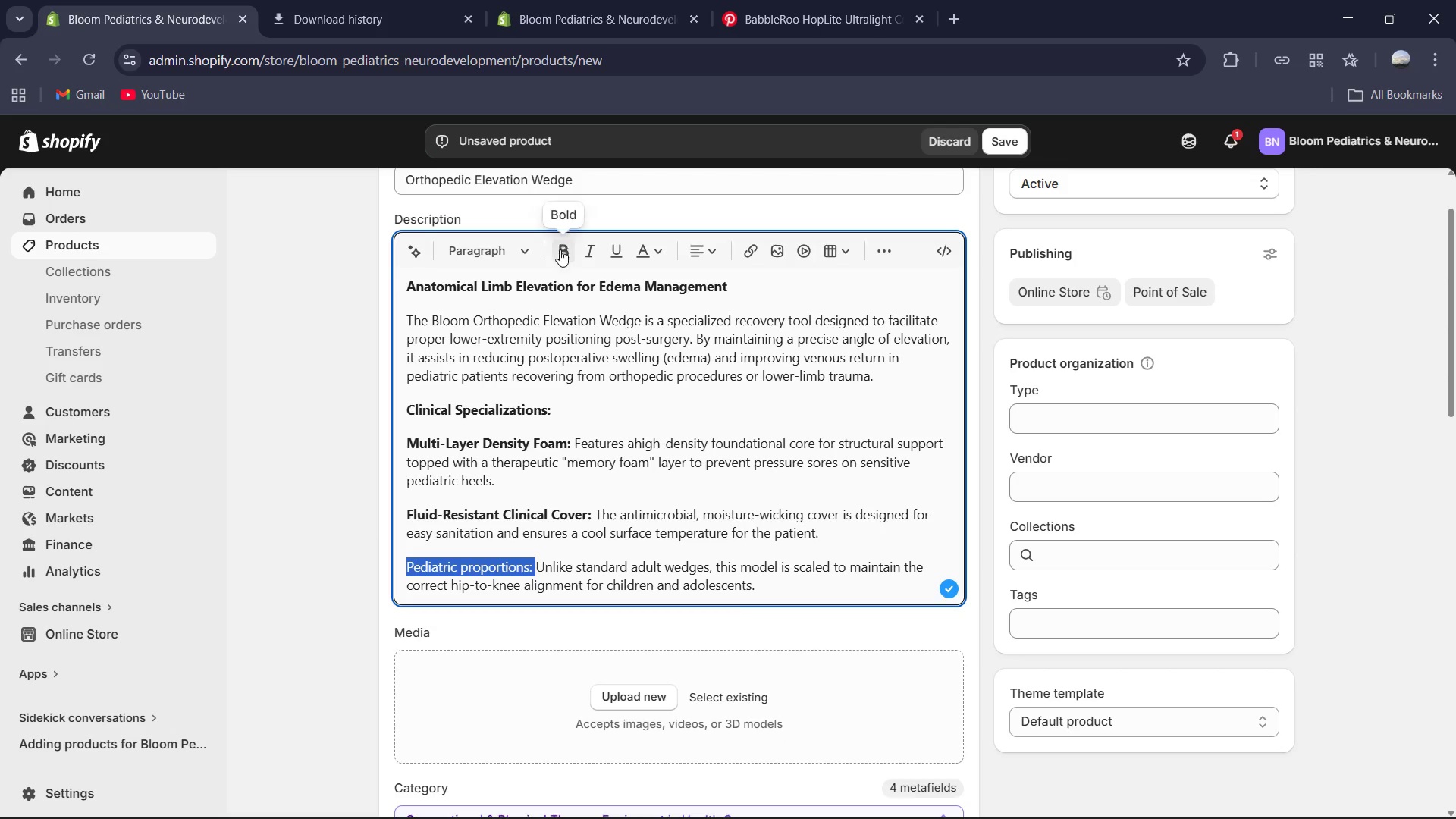 
left_click([560, 253])
 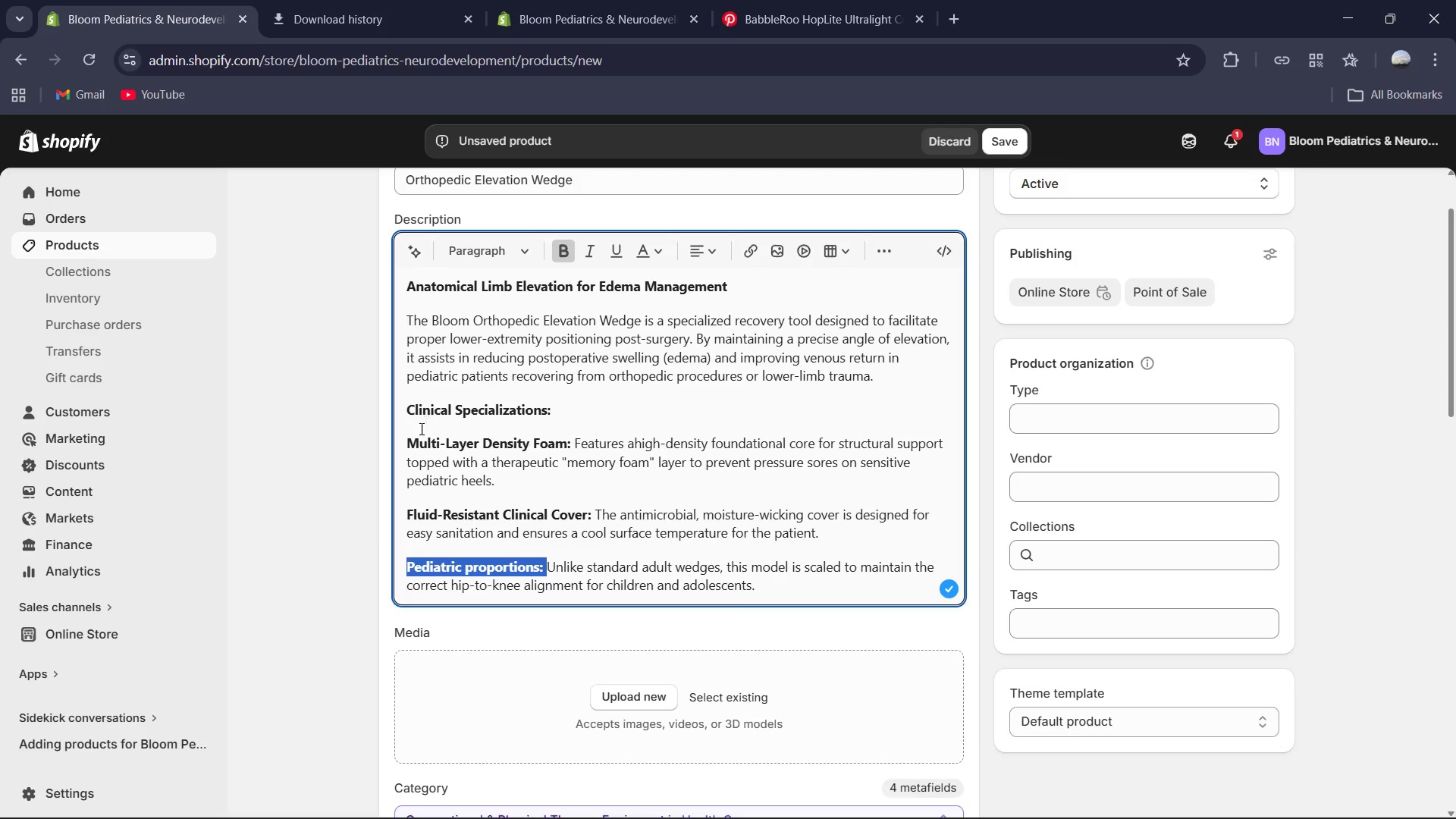 
left_click([411, 437])
 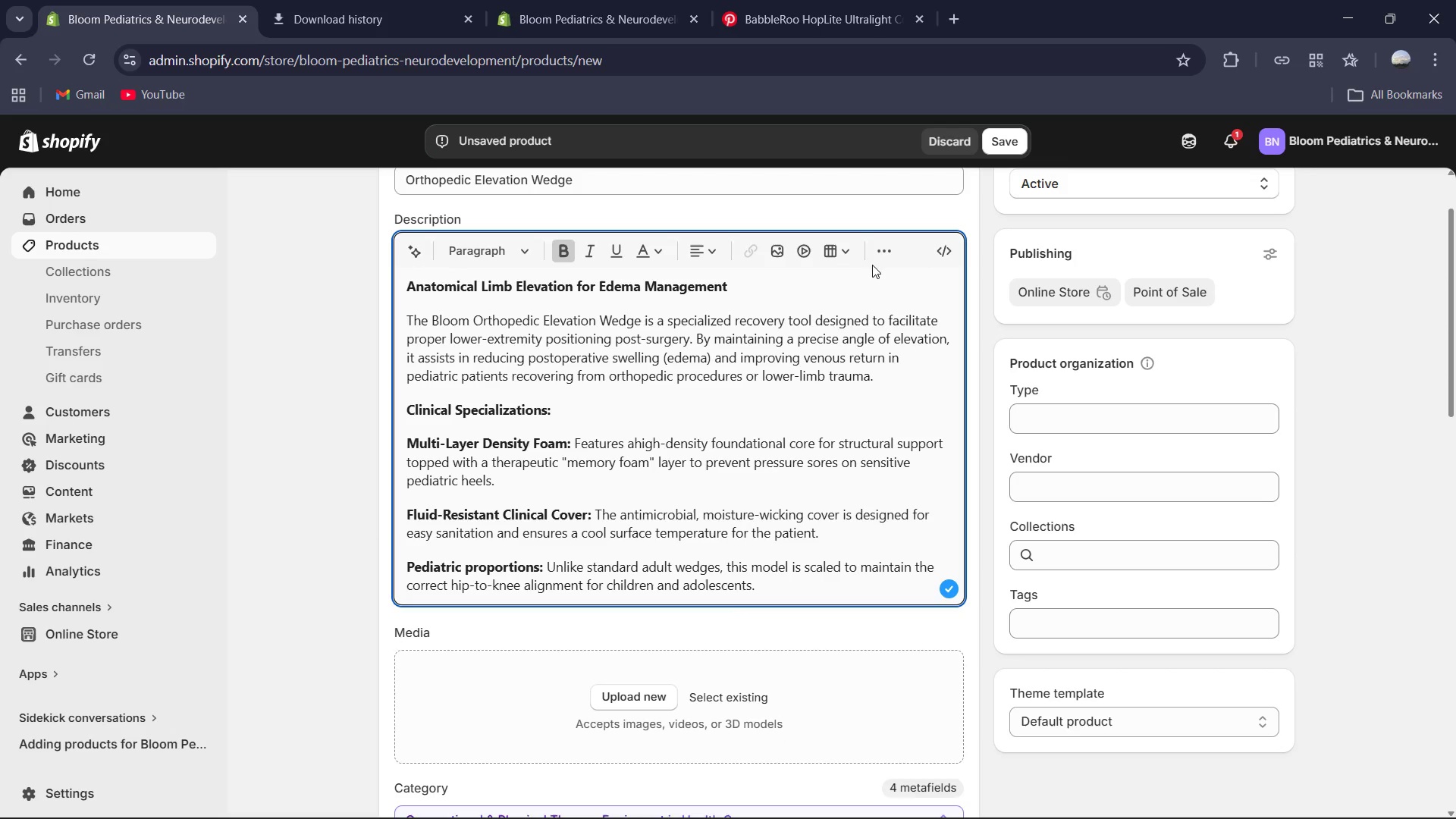 
left_click([879, 258])
 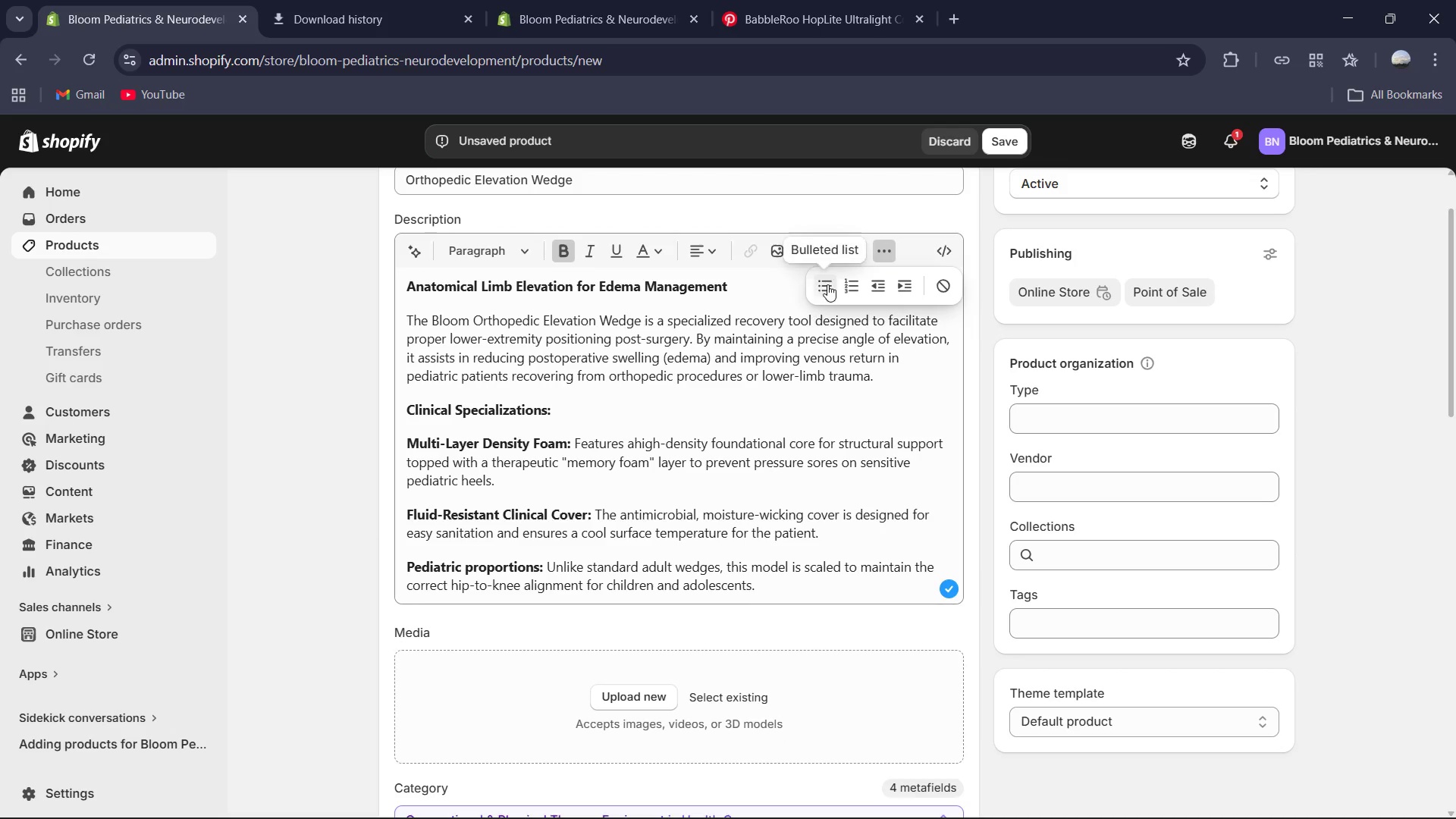 
left_click([830, 282])
 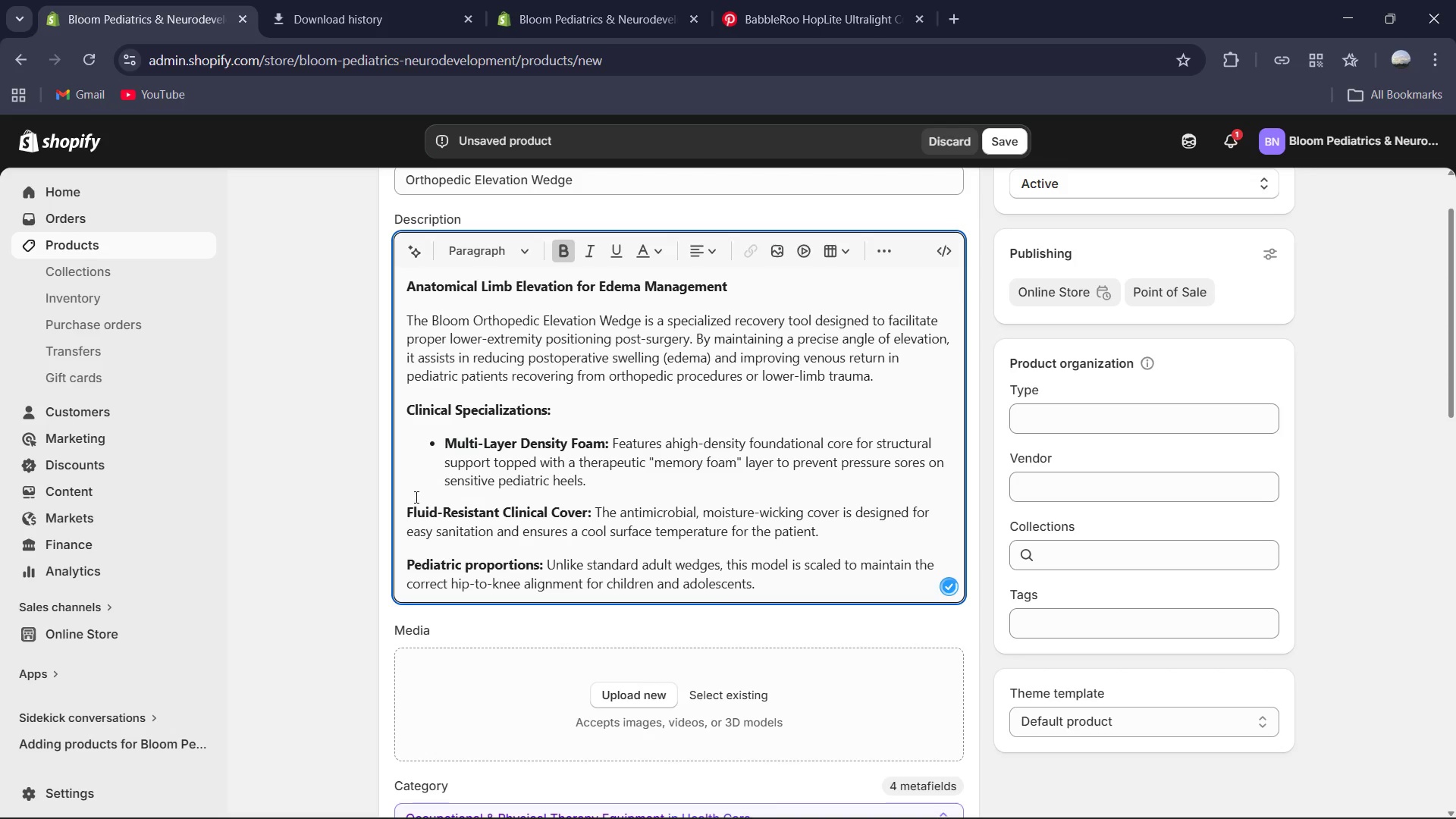 
left_click([407, 509])
 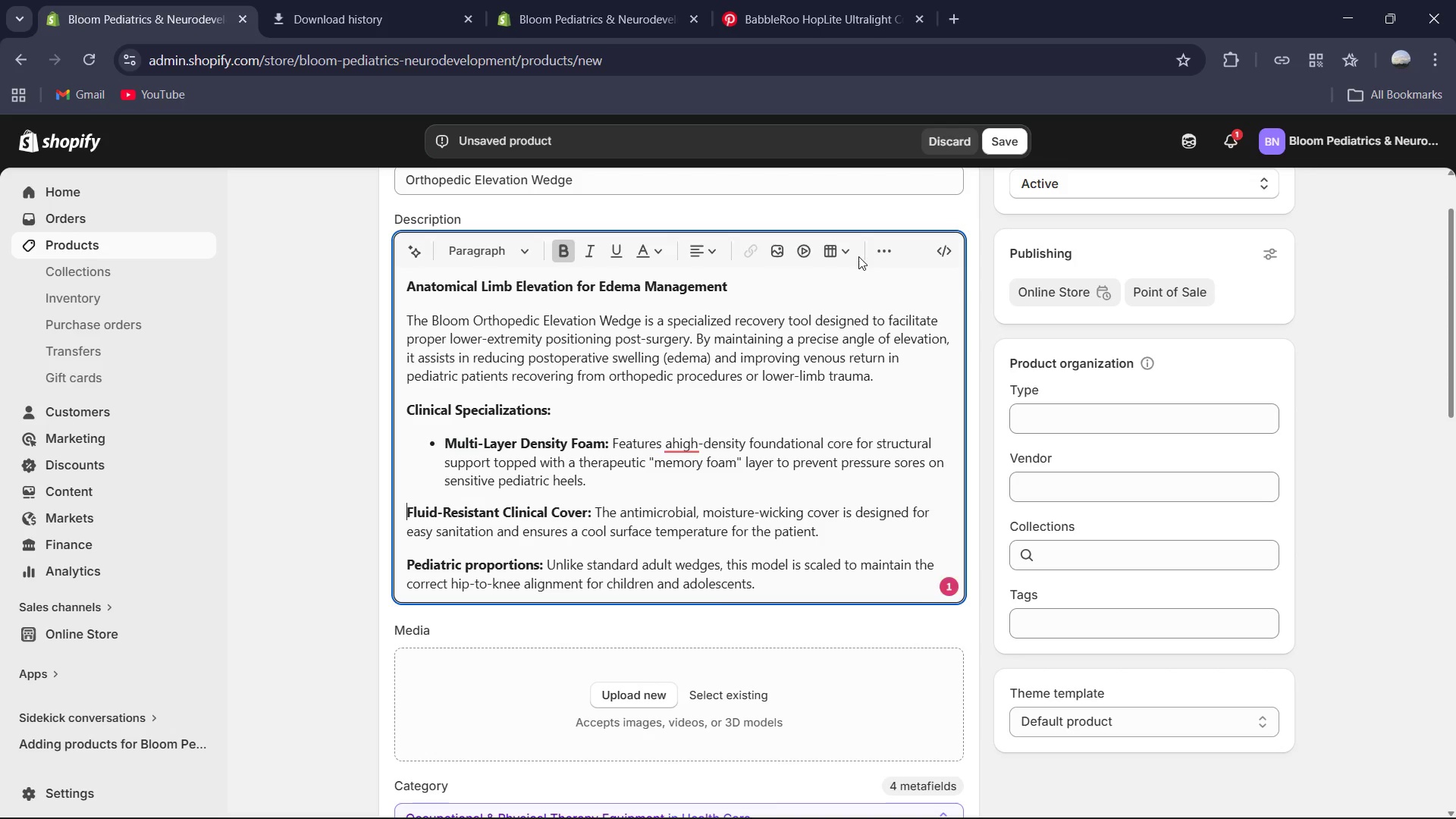 
left_click([888, 251])
 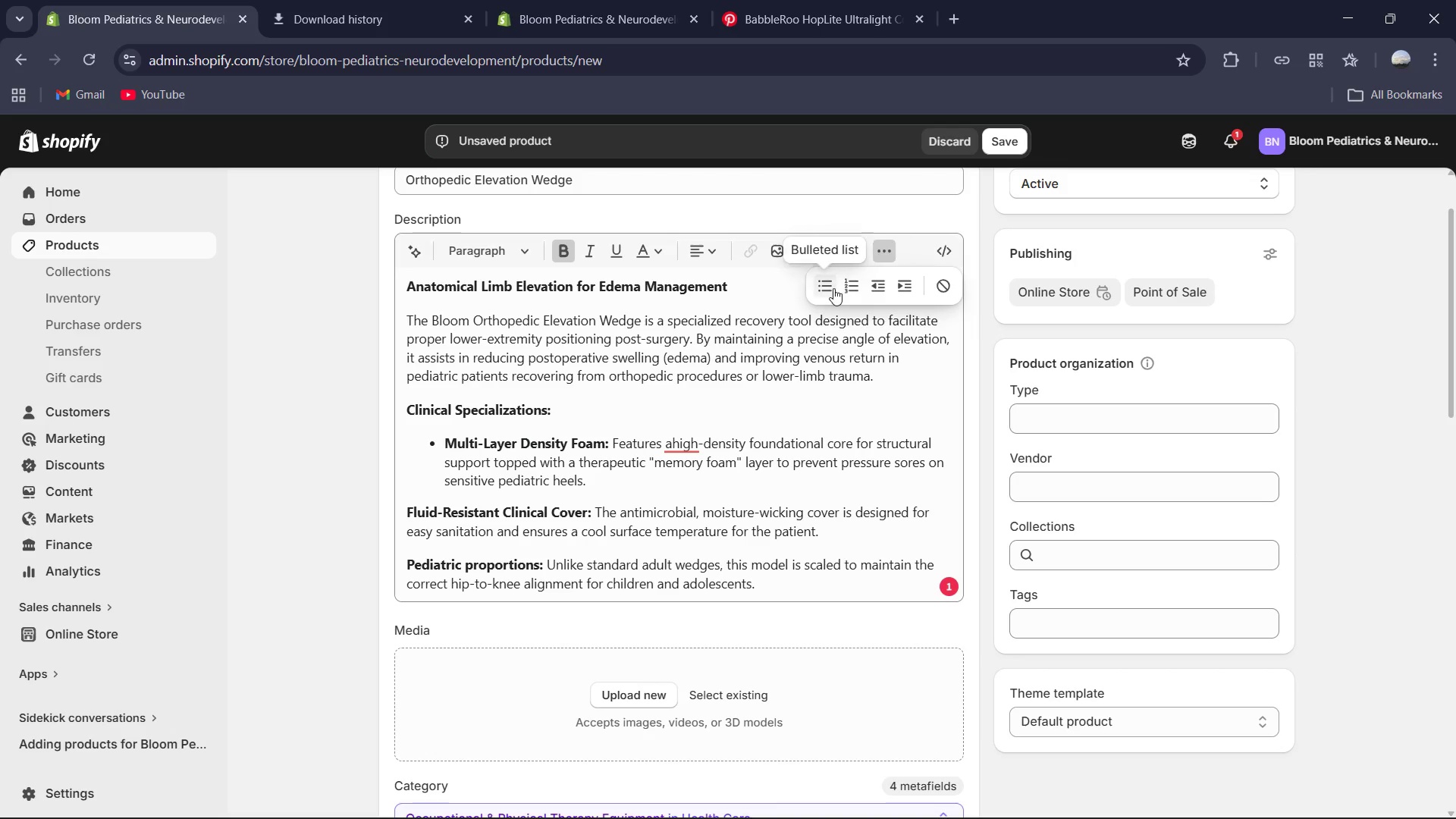 
left_click([828, 285])
 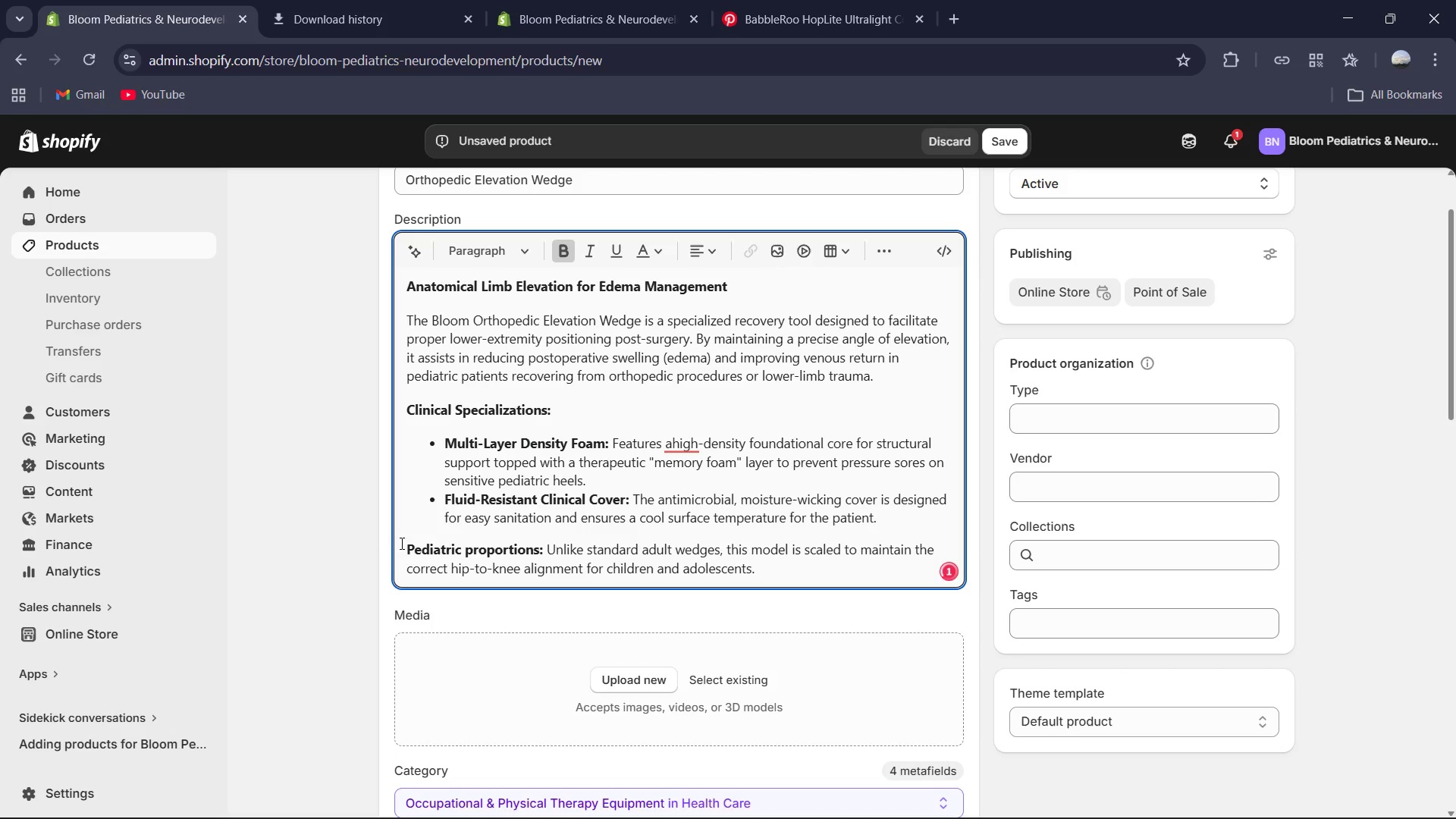 
left_click([410, 546])
 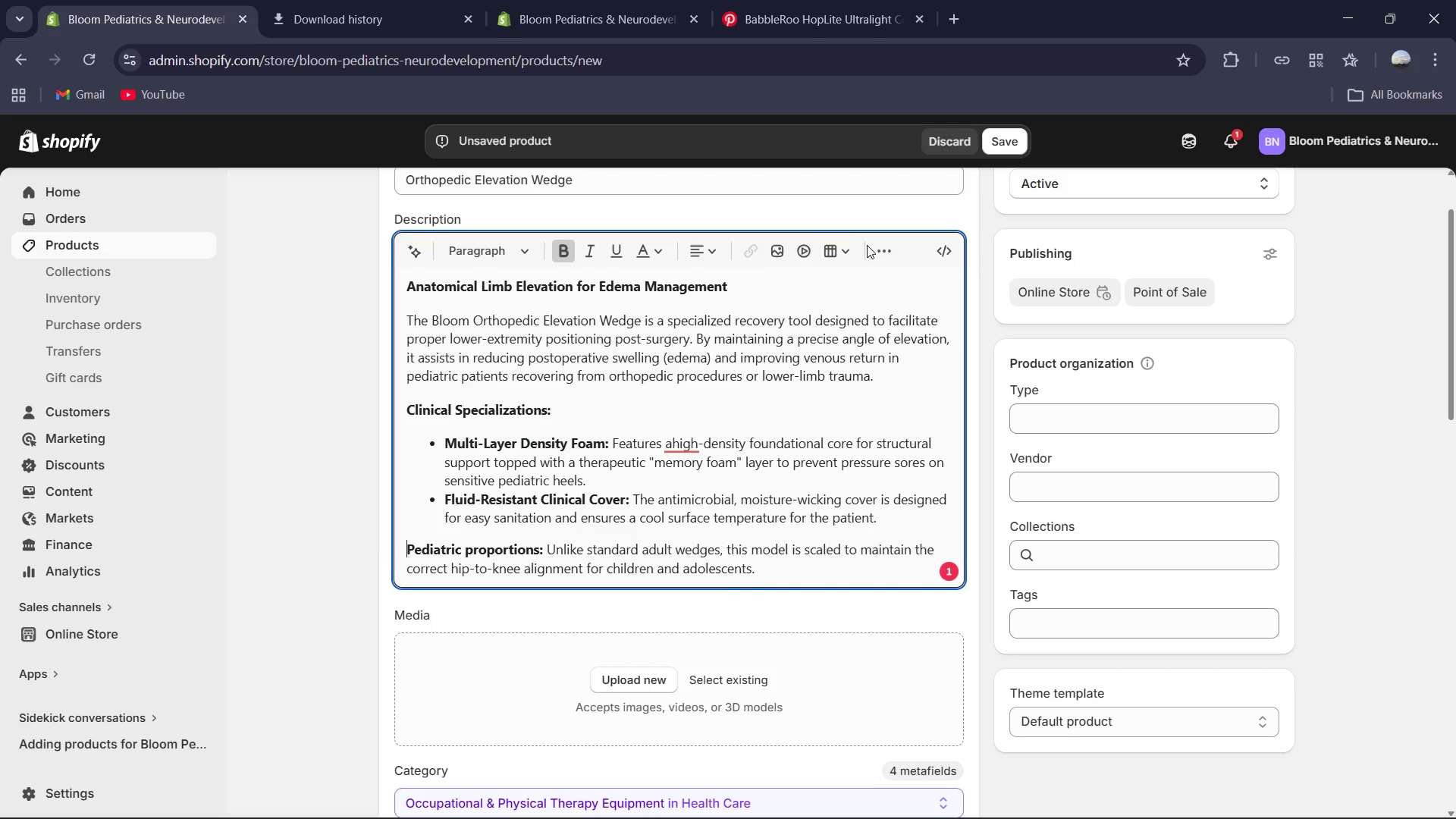 
left_click([877, 249])
 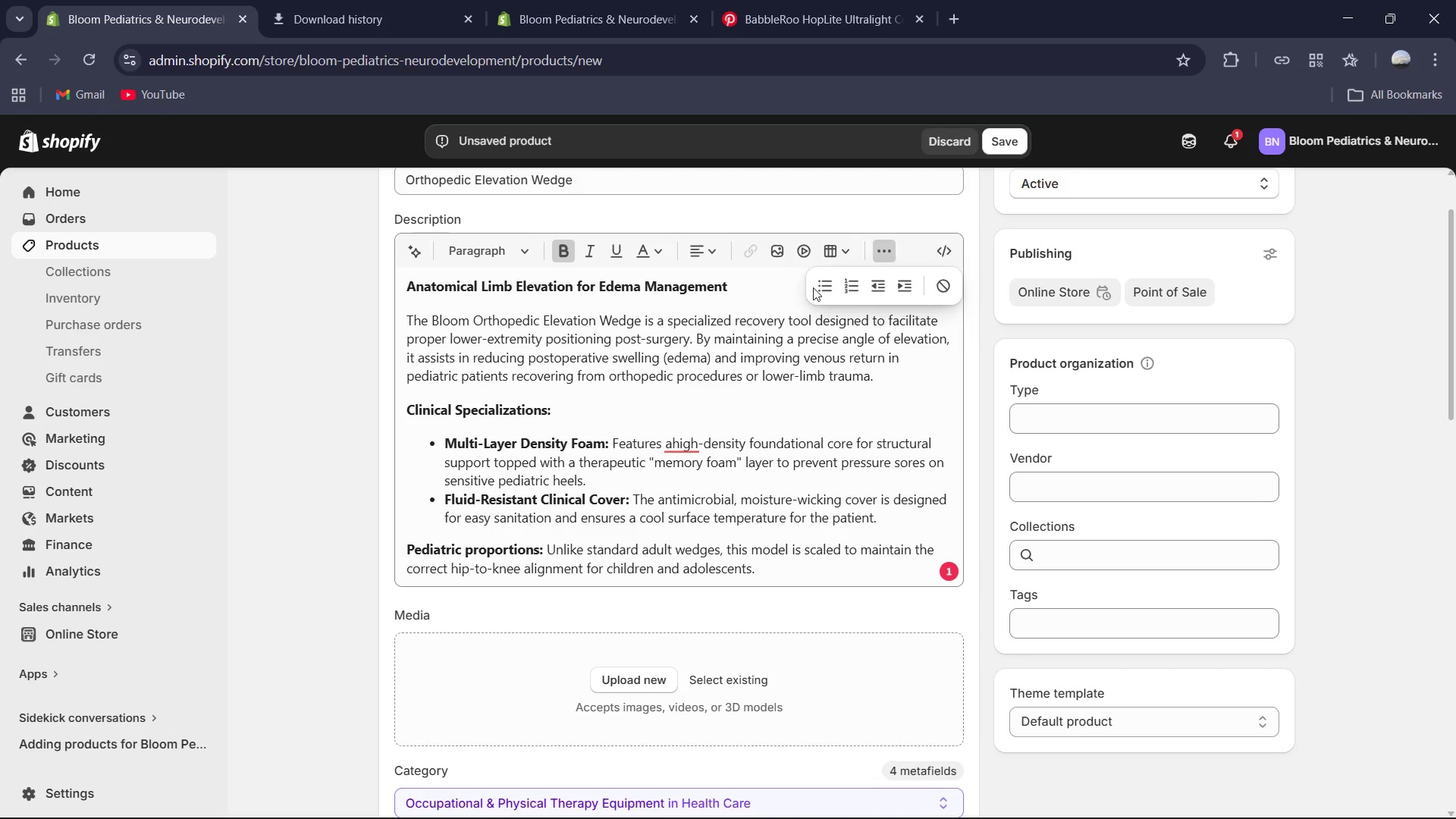 
left_click([823, 286])
 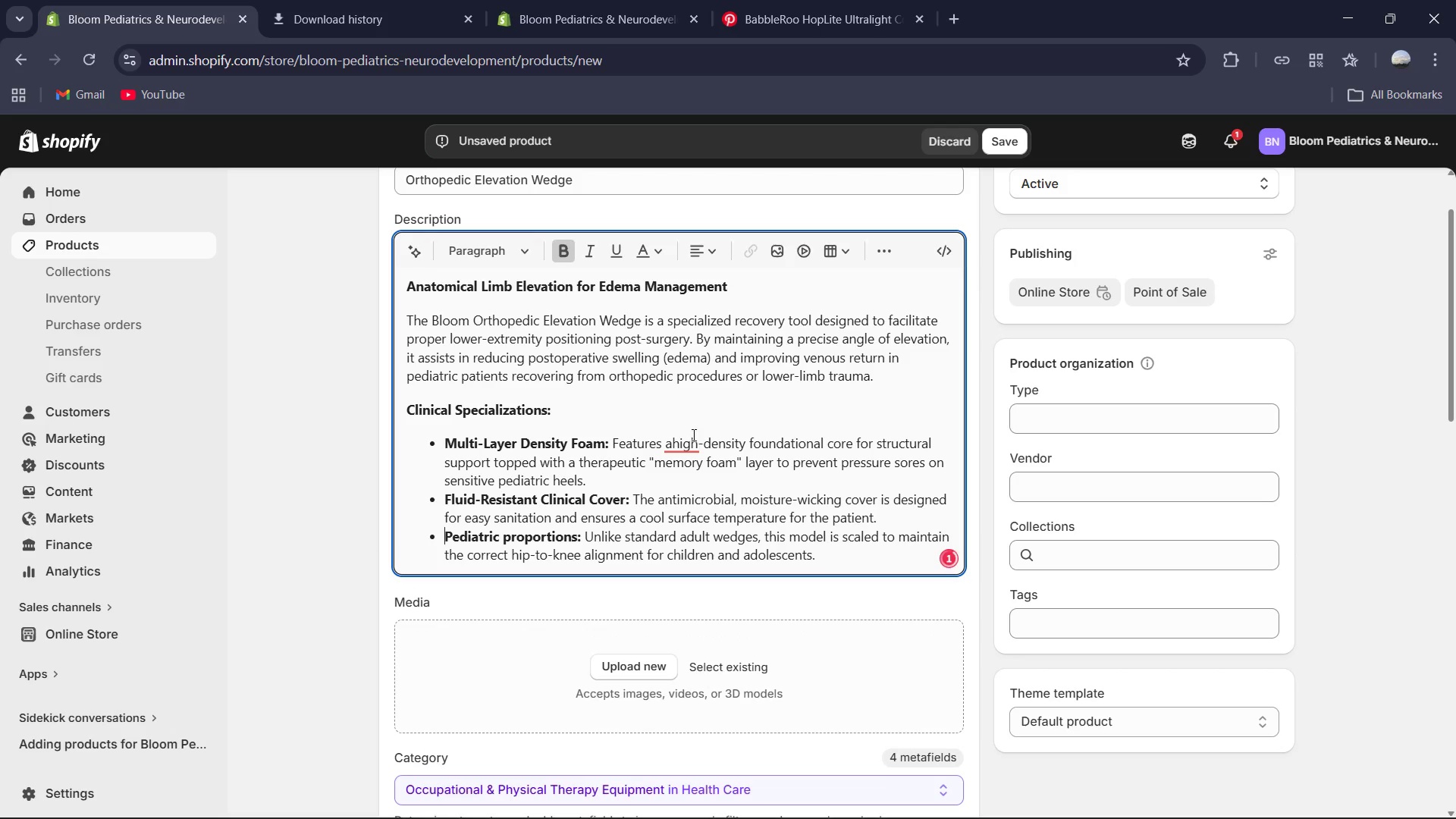 
left_click([692, 435])
 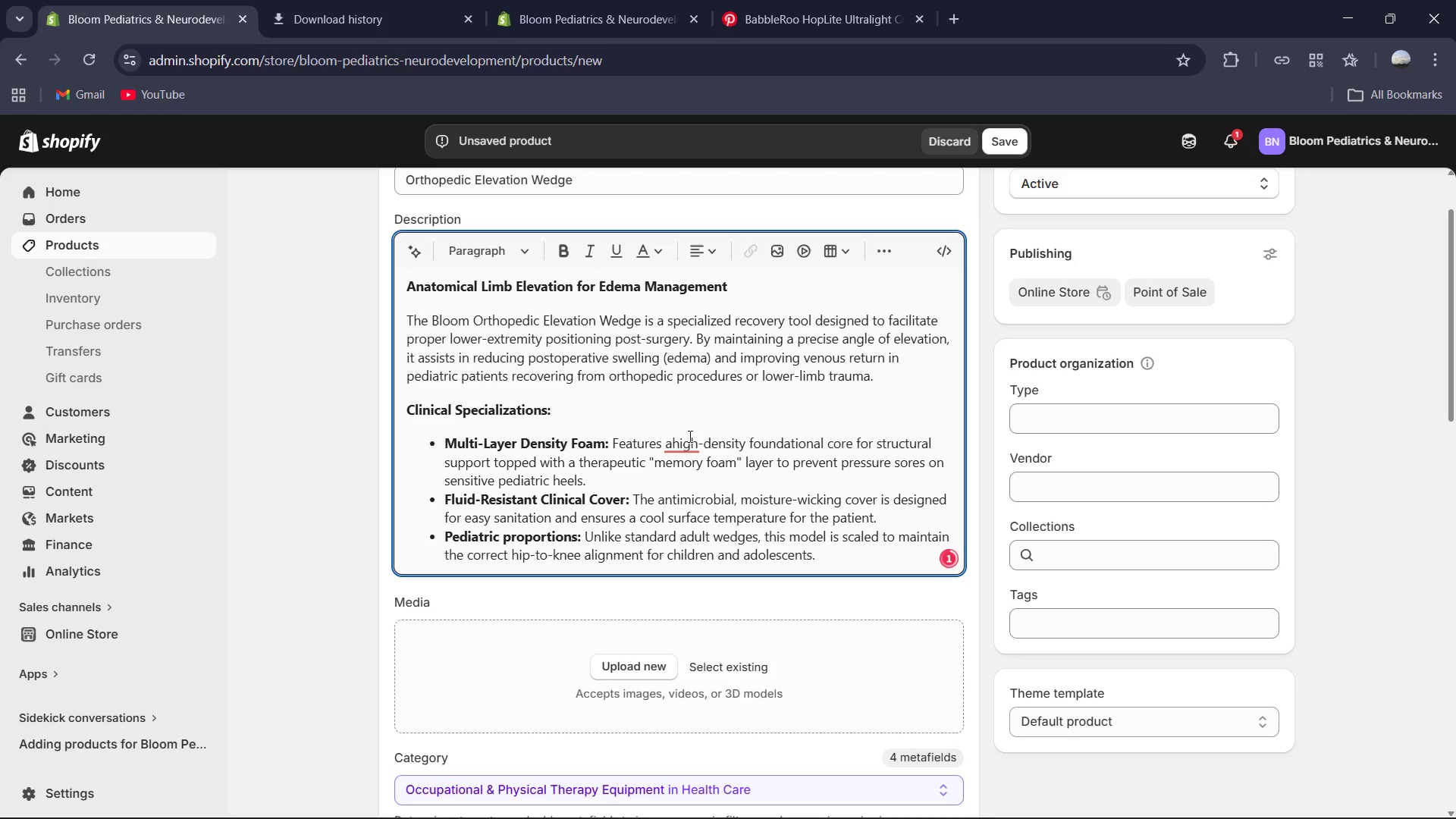 
left_click([684, 438])
 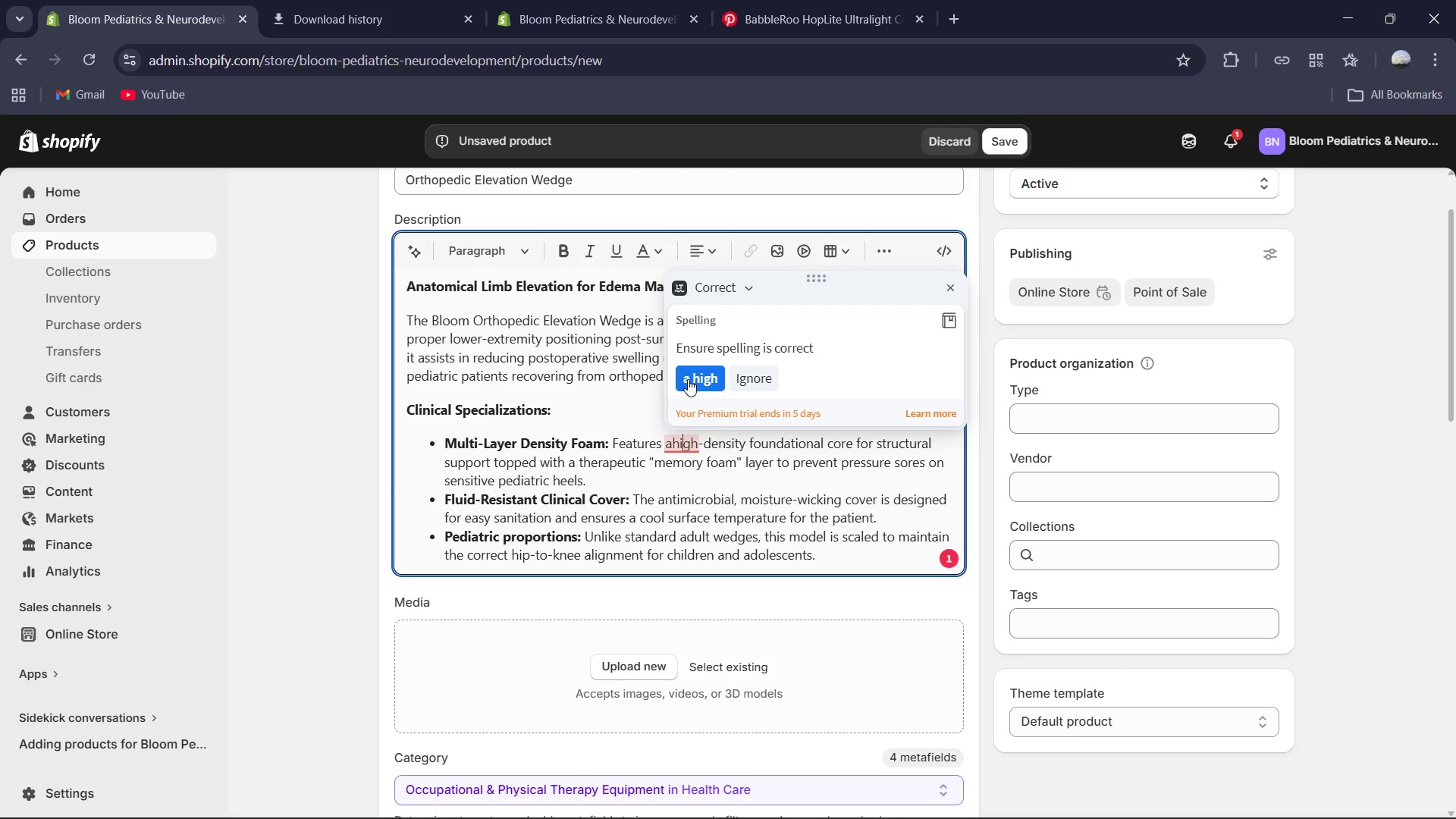 
left_click([688, 381])
 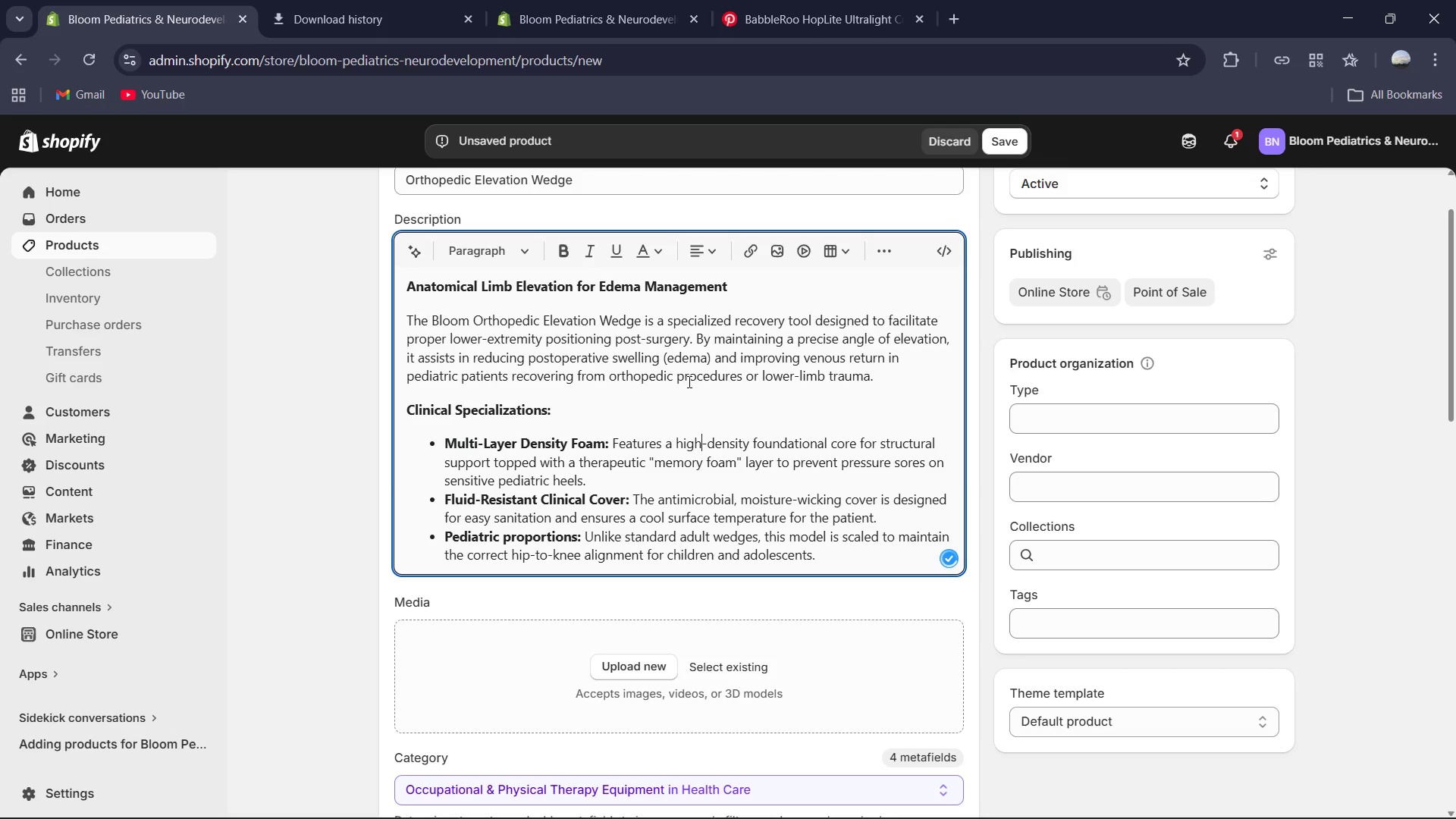 
mouse_move([658, 499])
 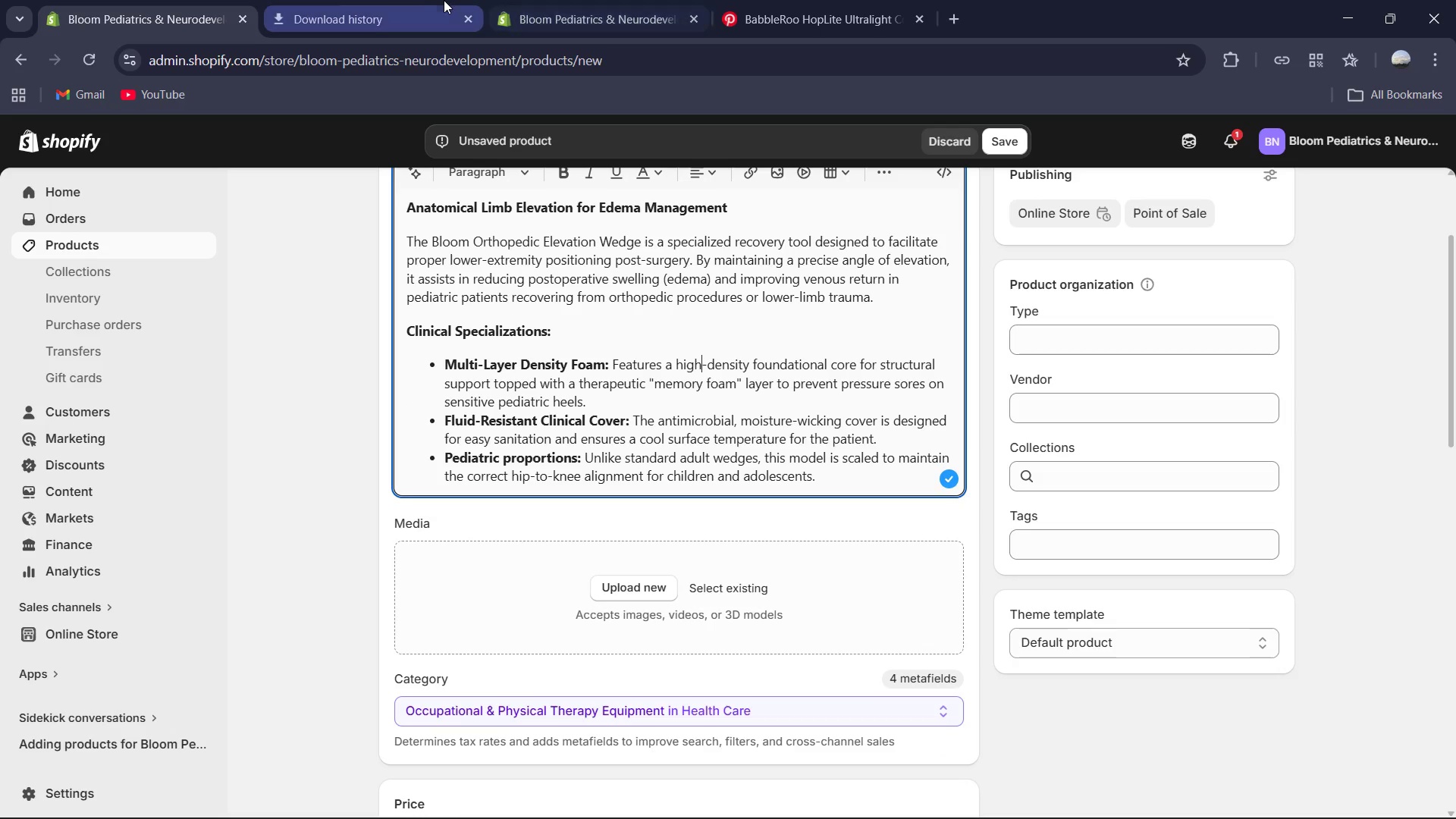 
left_click([416, 0])
 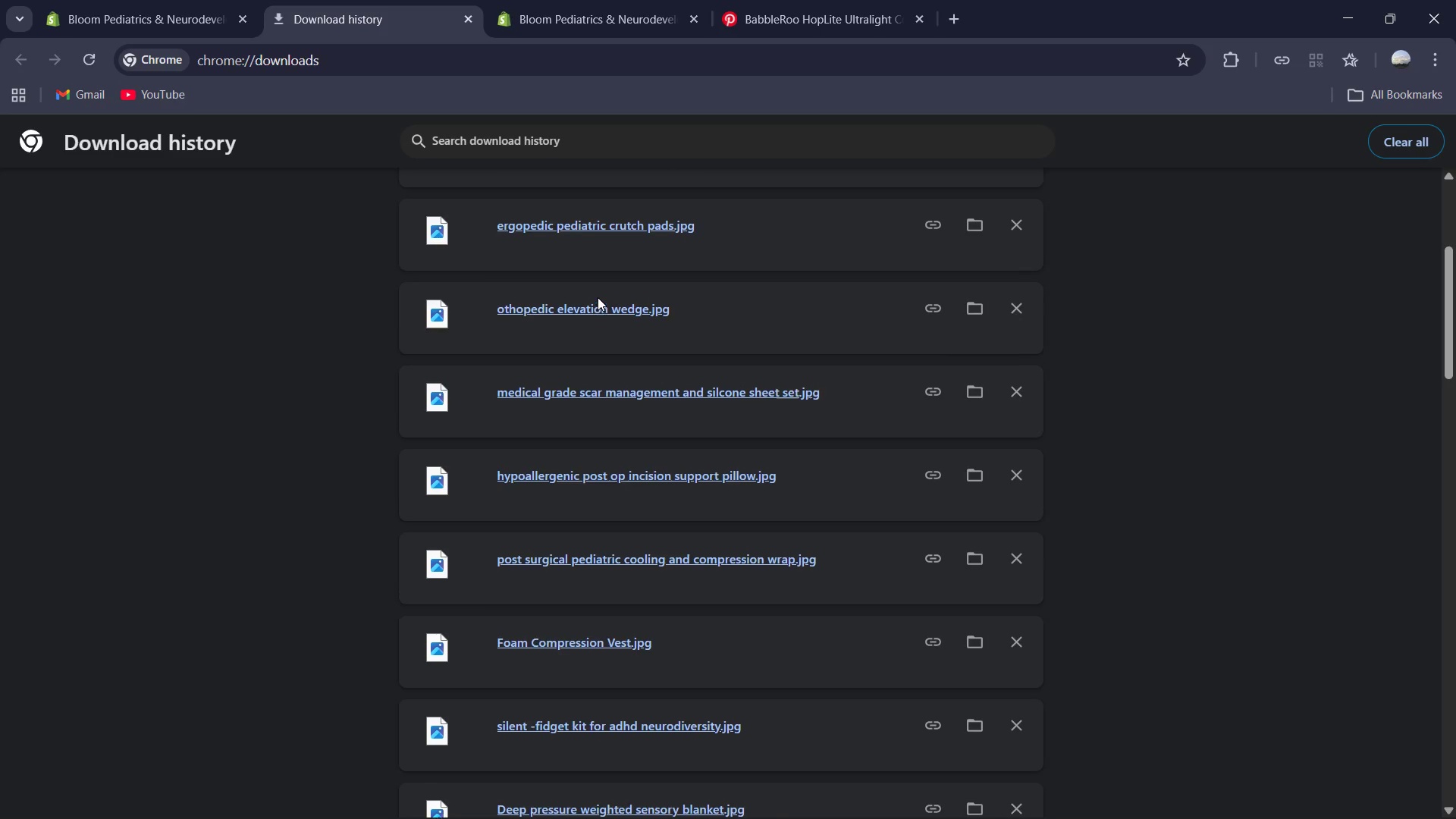 
left_click_drag(start_coordinate=[588, 306], to_coordinate=[485, 609])
 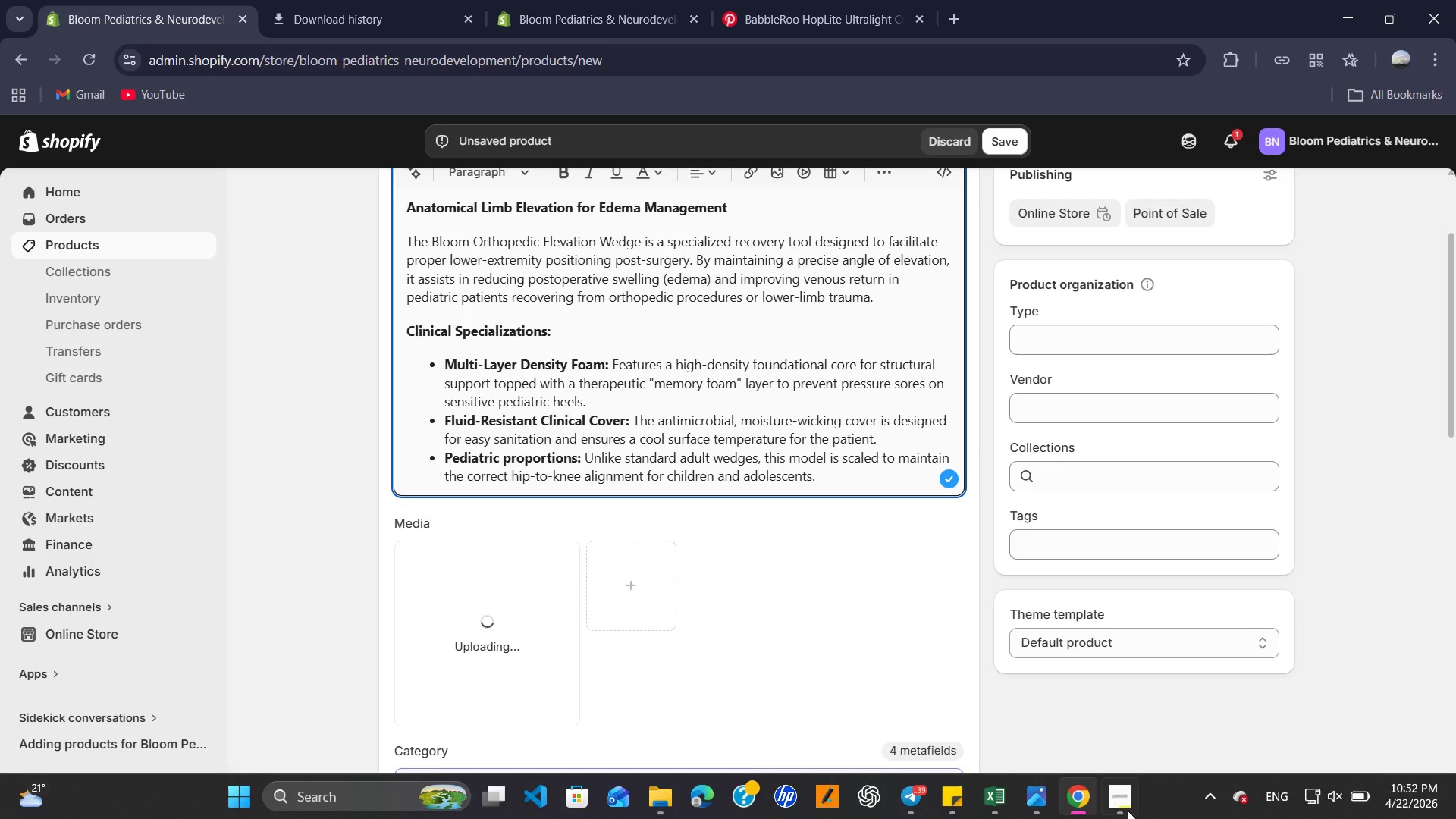 
left_click([1115, 808])